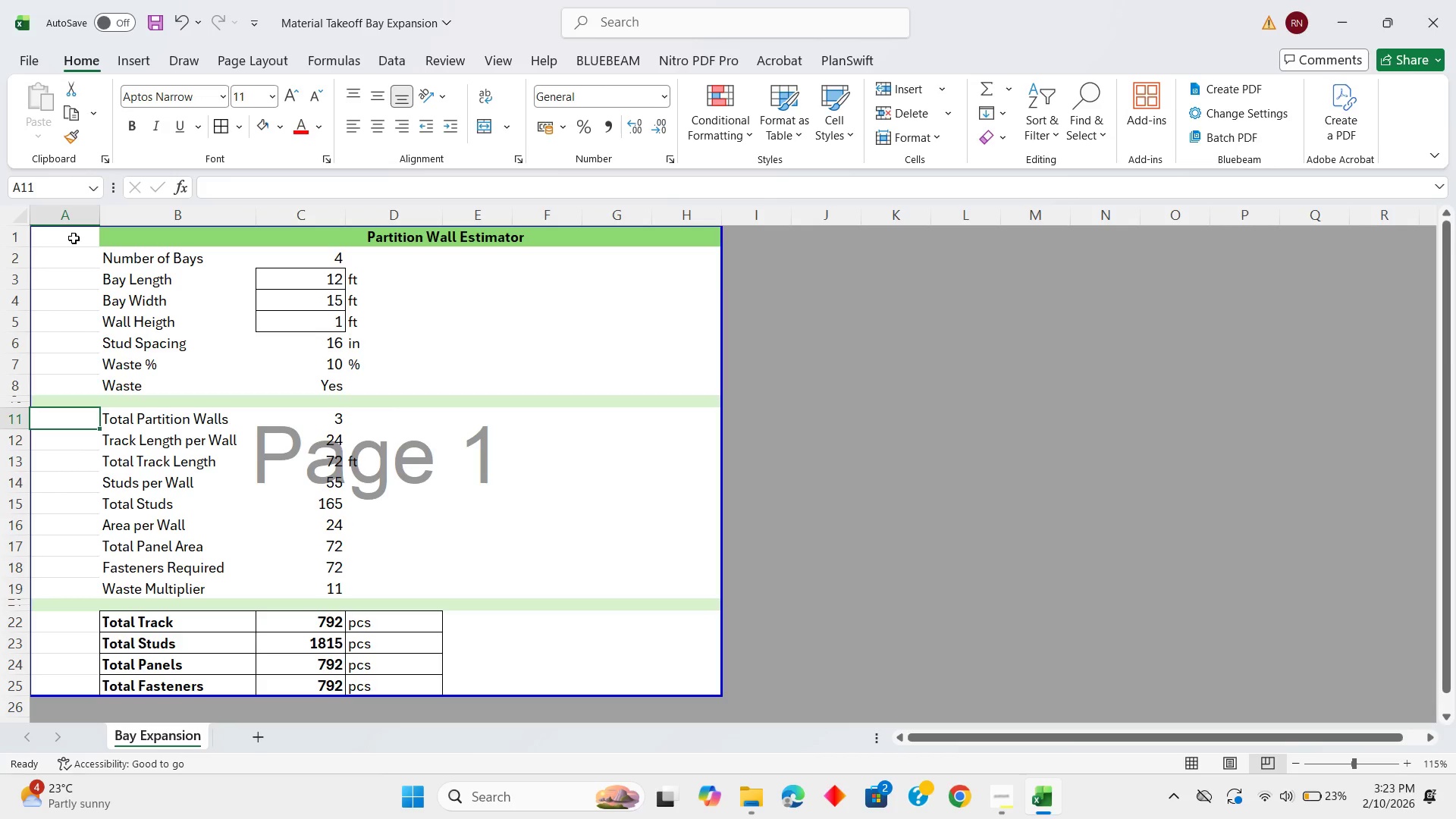 
left_click_drag(start_coordinate=[74, 238], to_coordinate=[89, 235])
 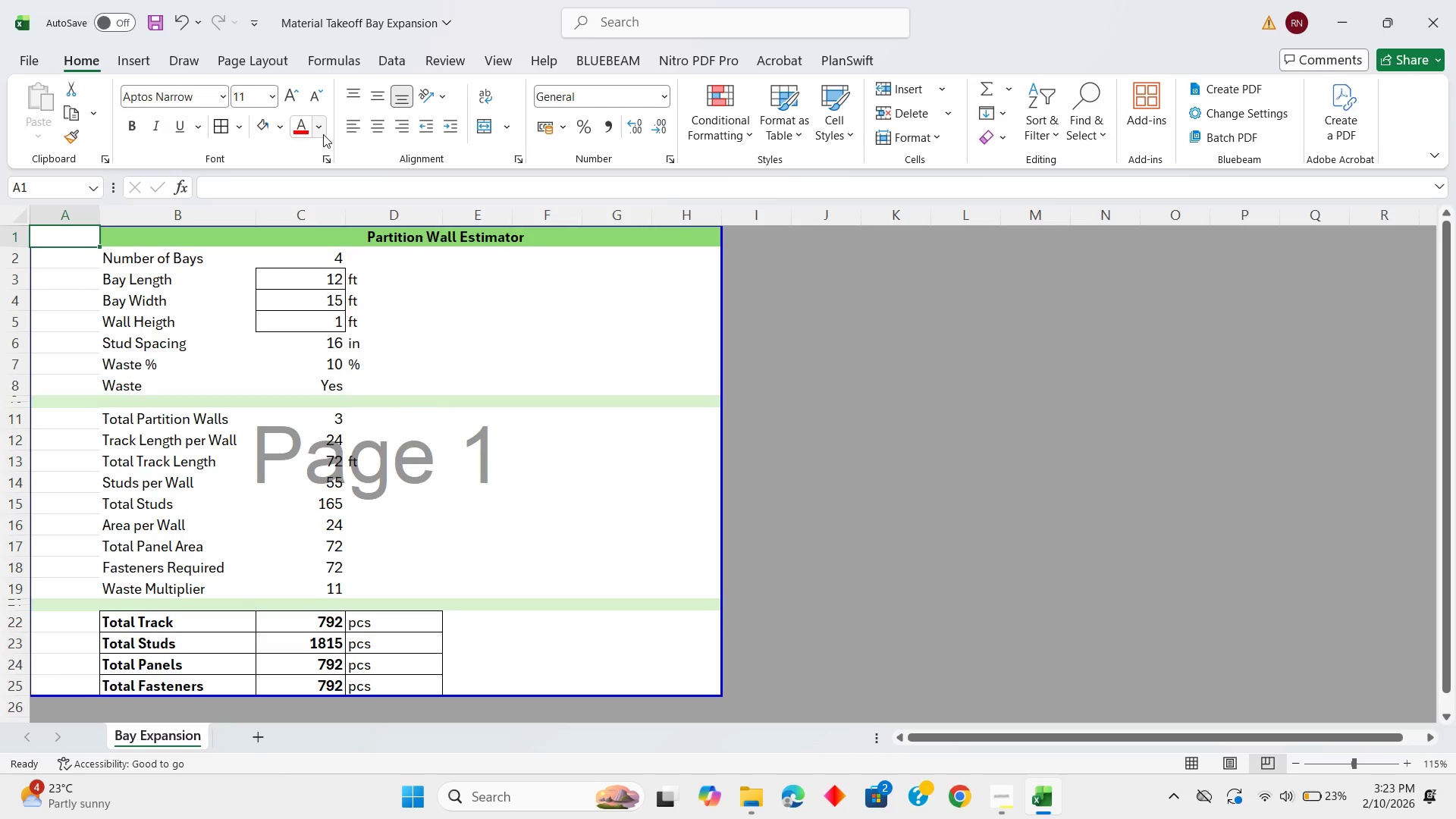 
left_click([322, 132])
 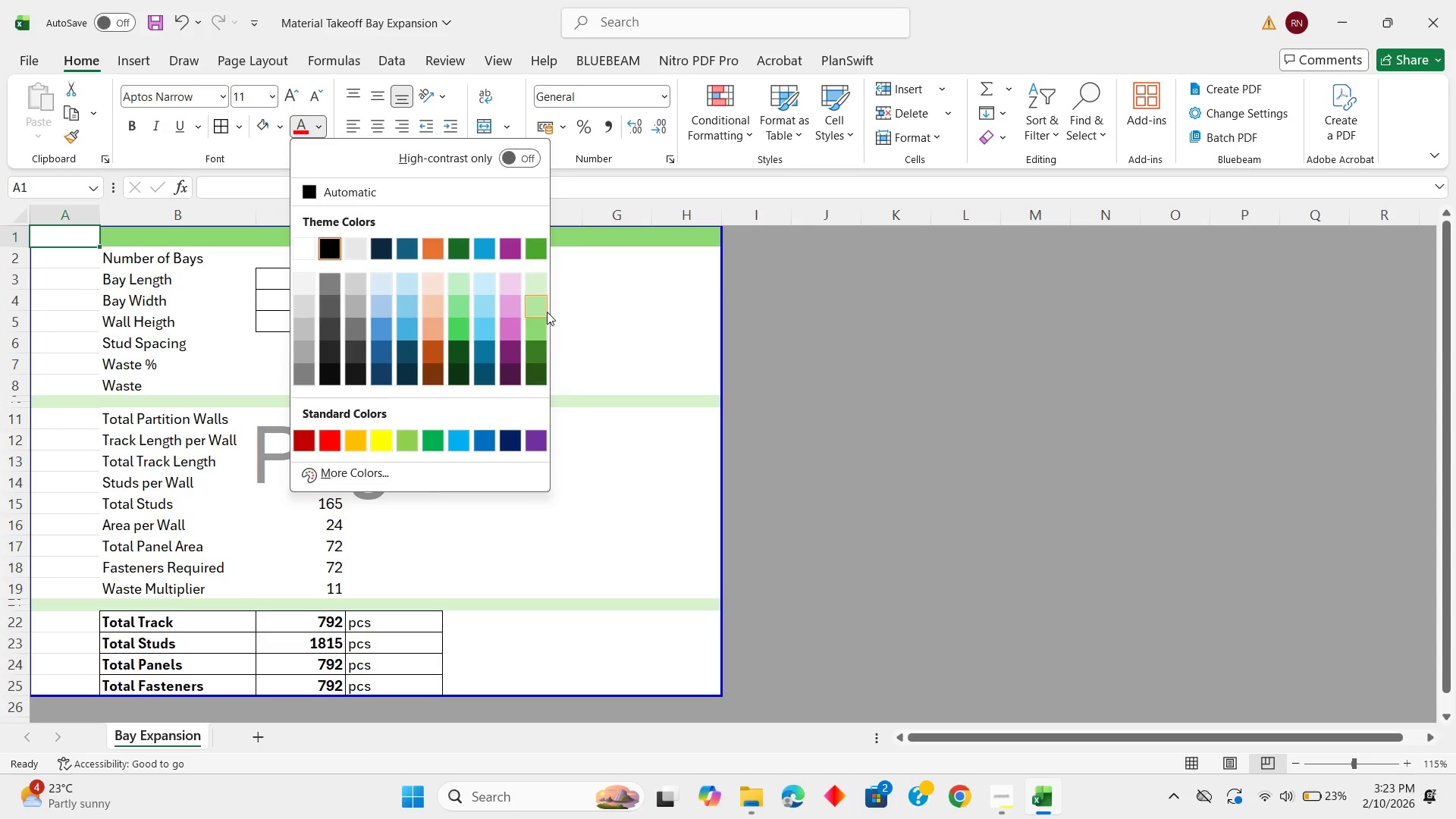 
left_click([547, 312])
 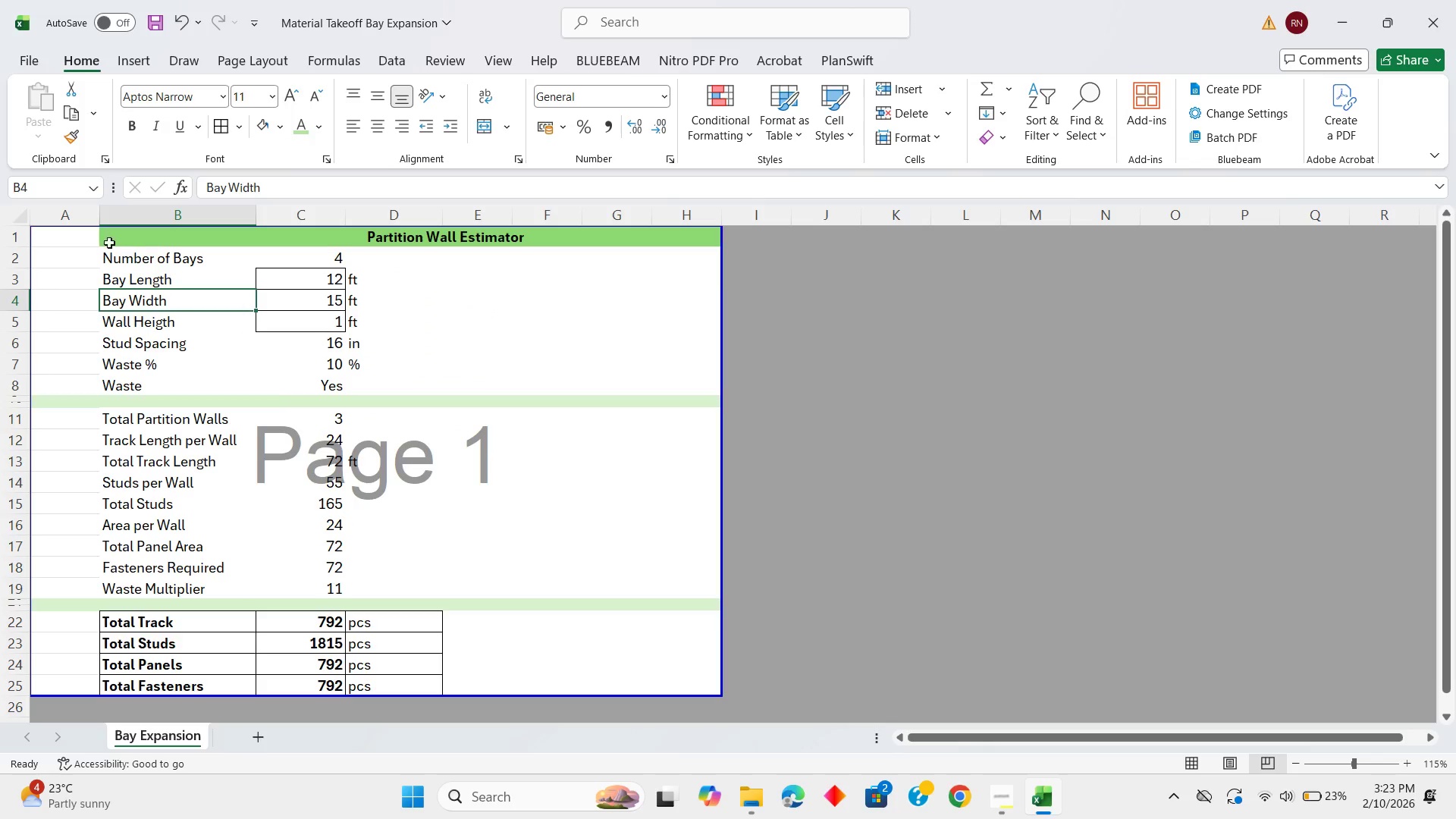 
left_click([27, 239])
 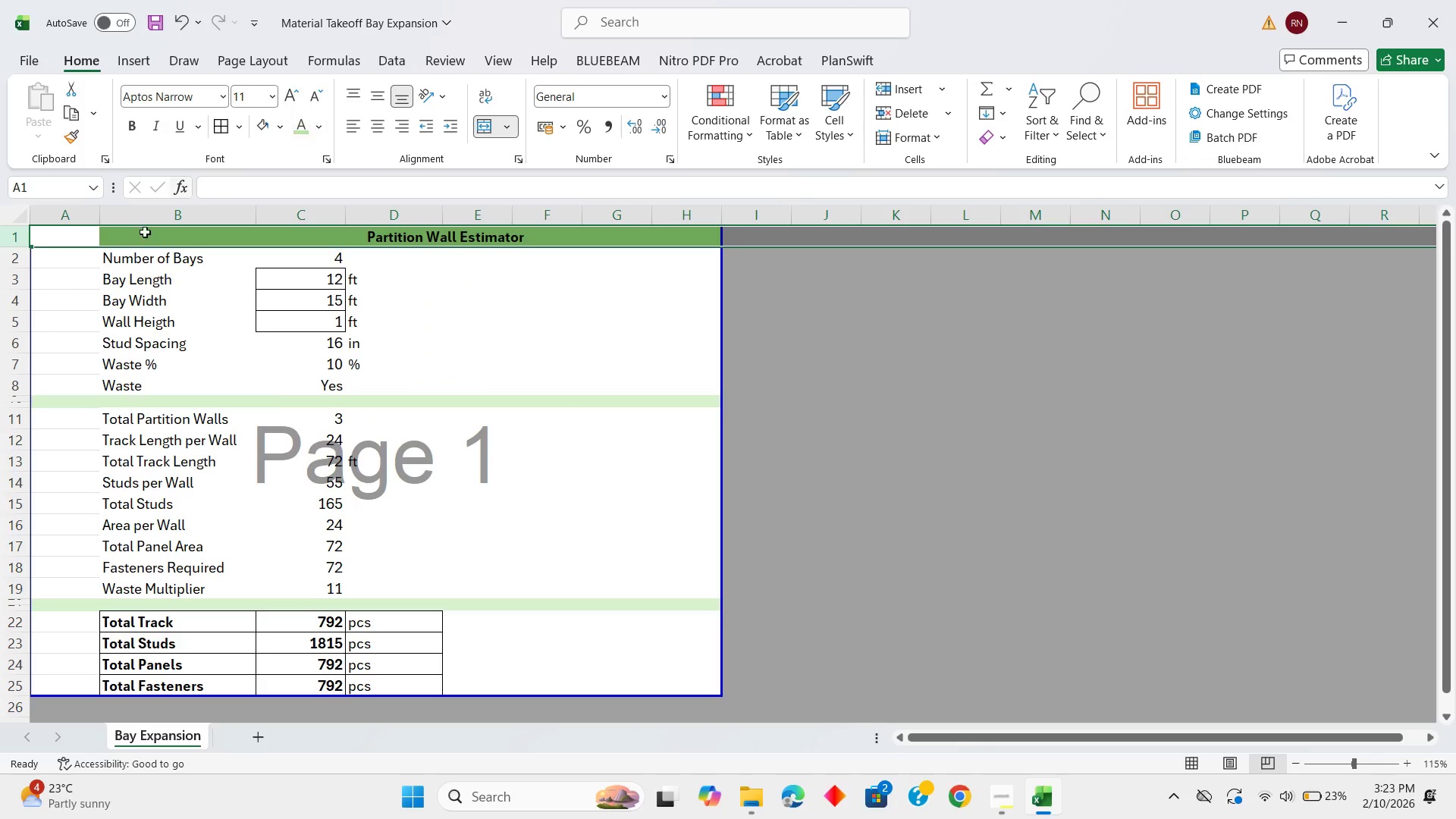 
left_click([101, 286])
 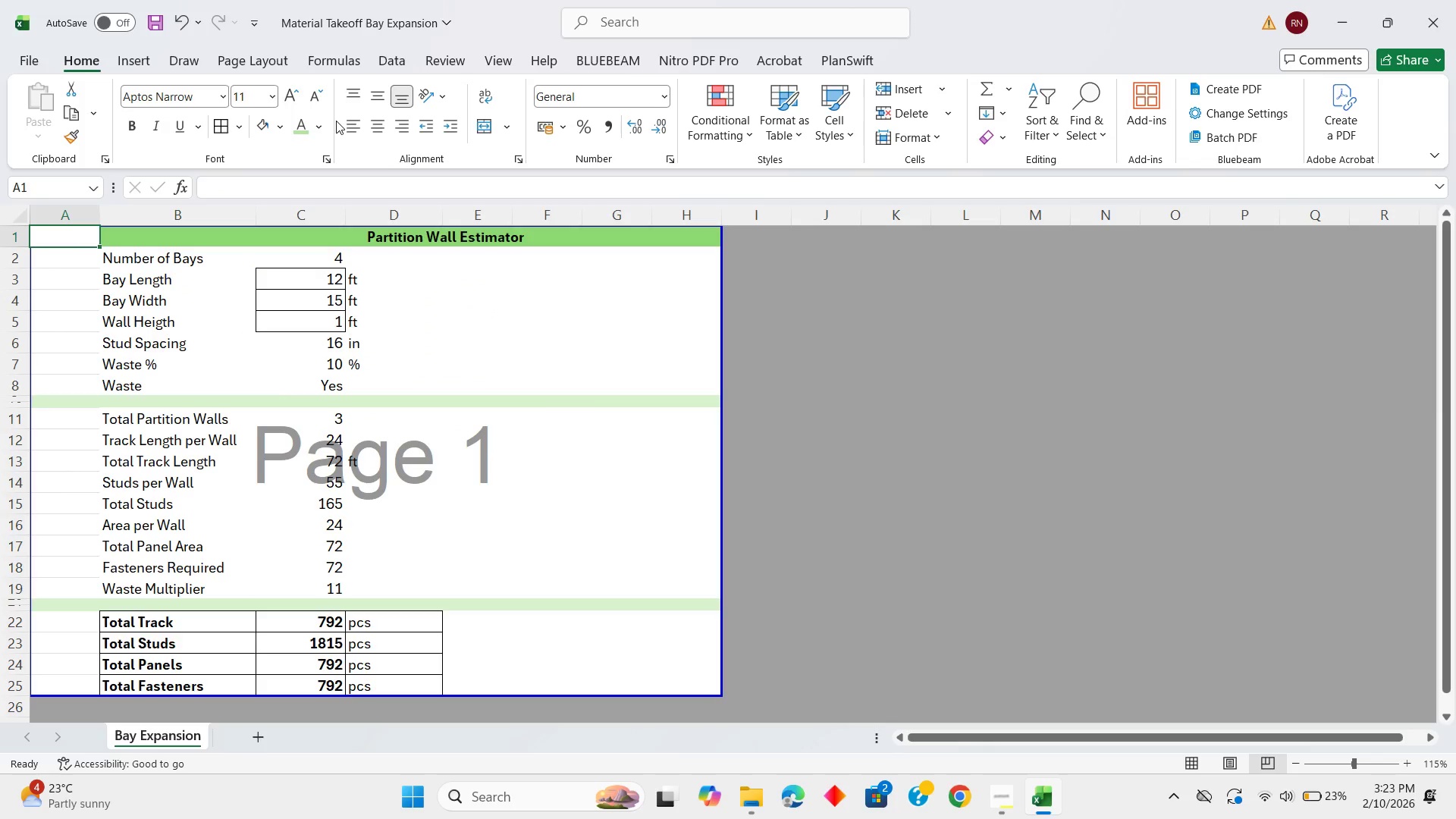 
left_click([318, 127])
 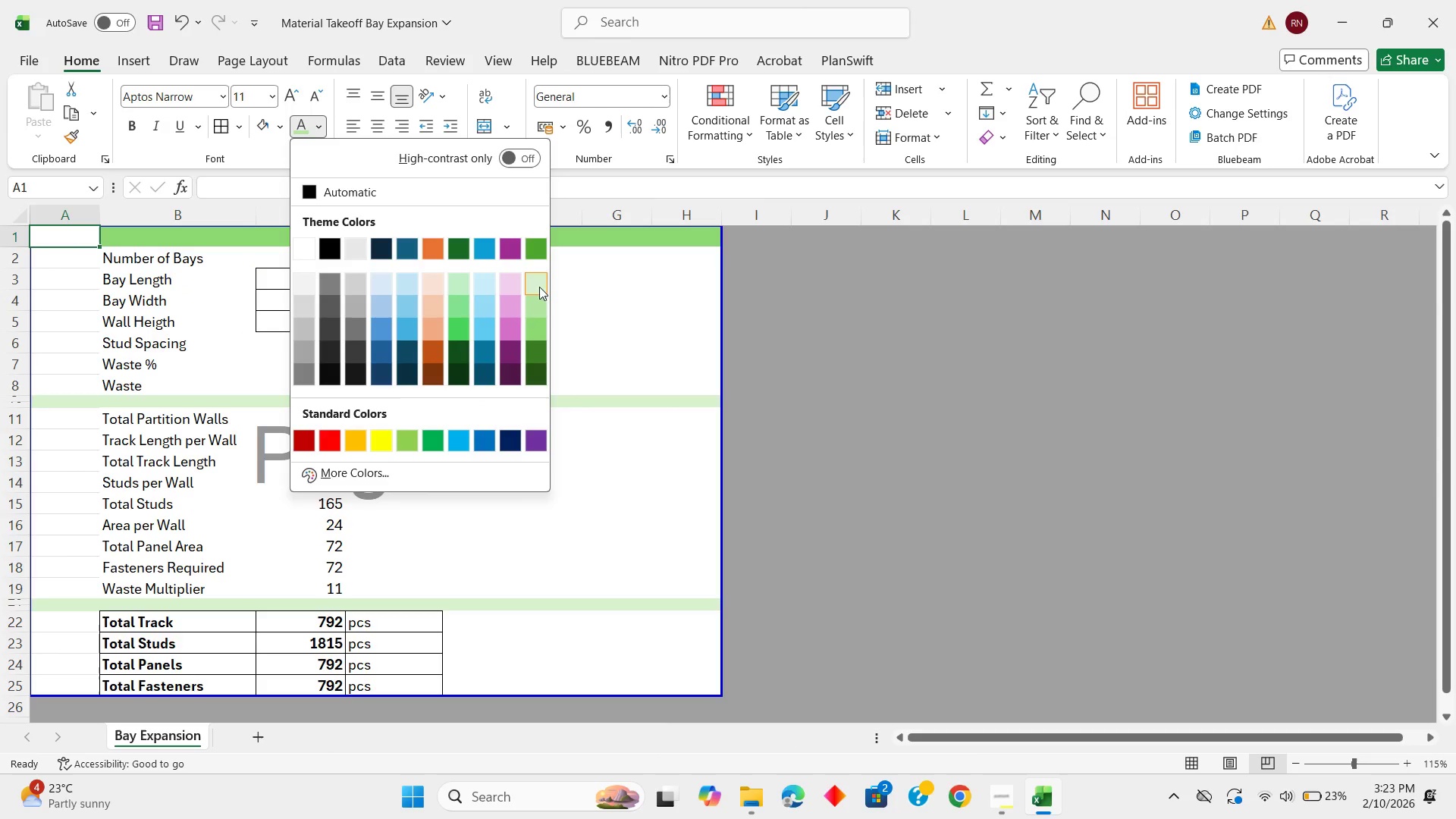 
left_click([541, 293])
 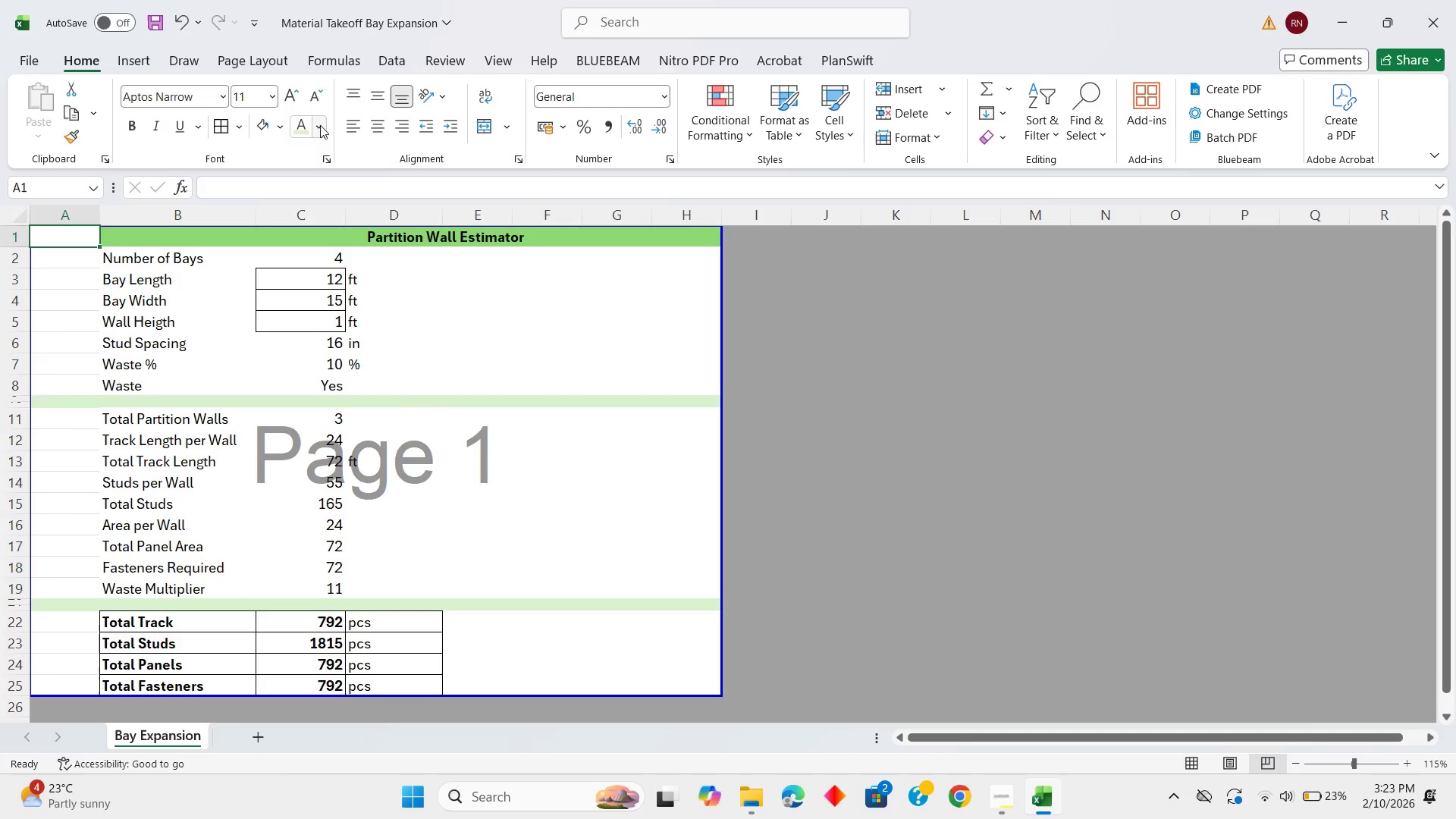 
left_click([286, 127])
 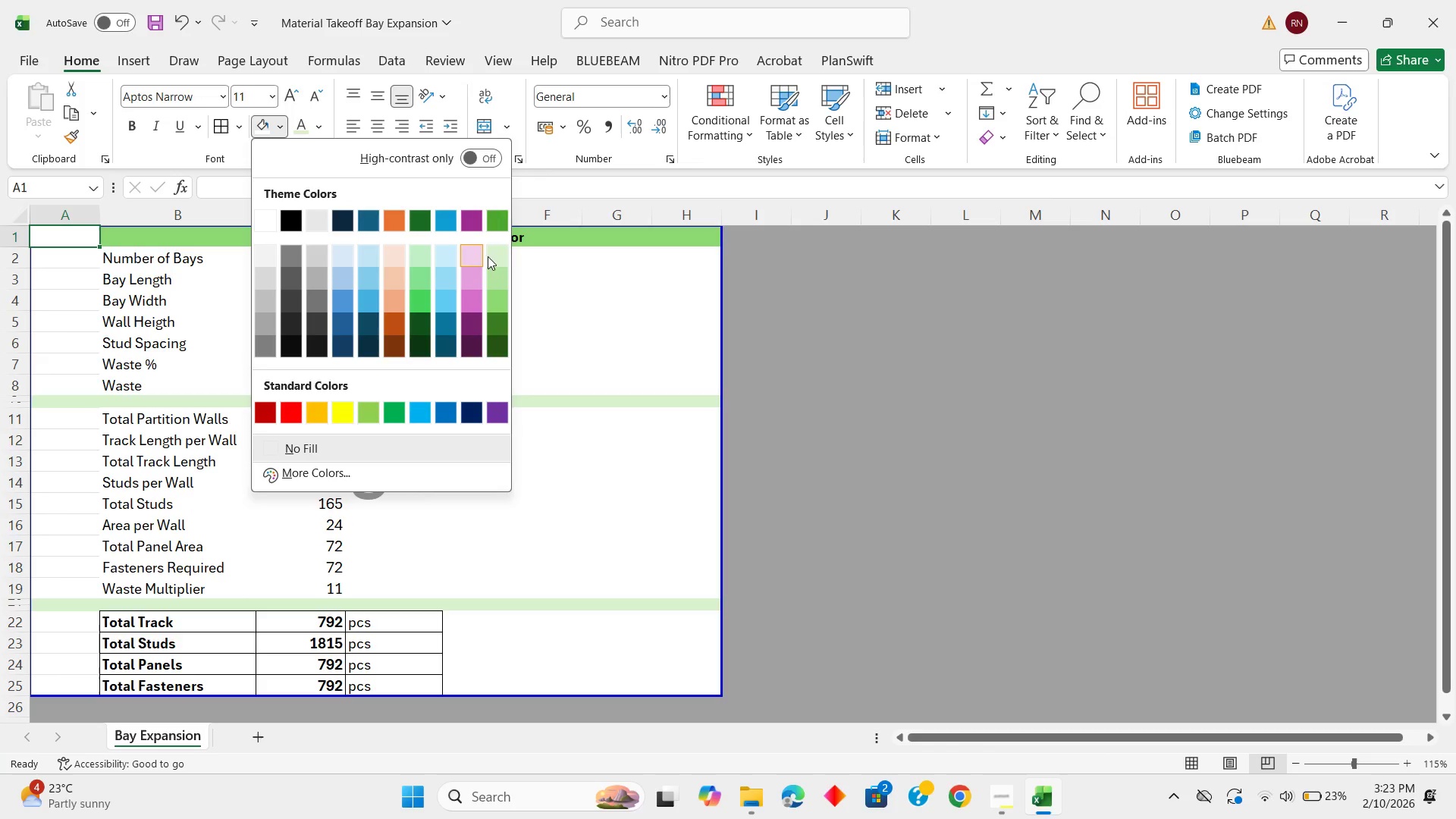 
left_click([505, 256])
 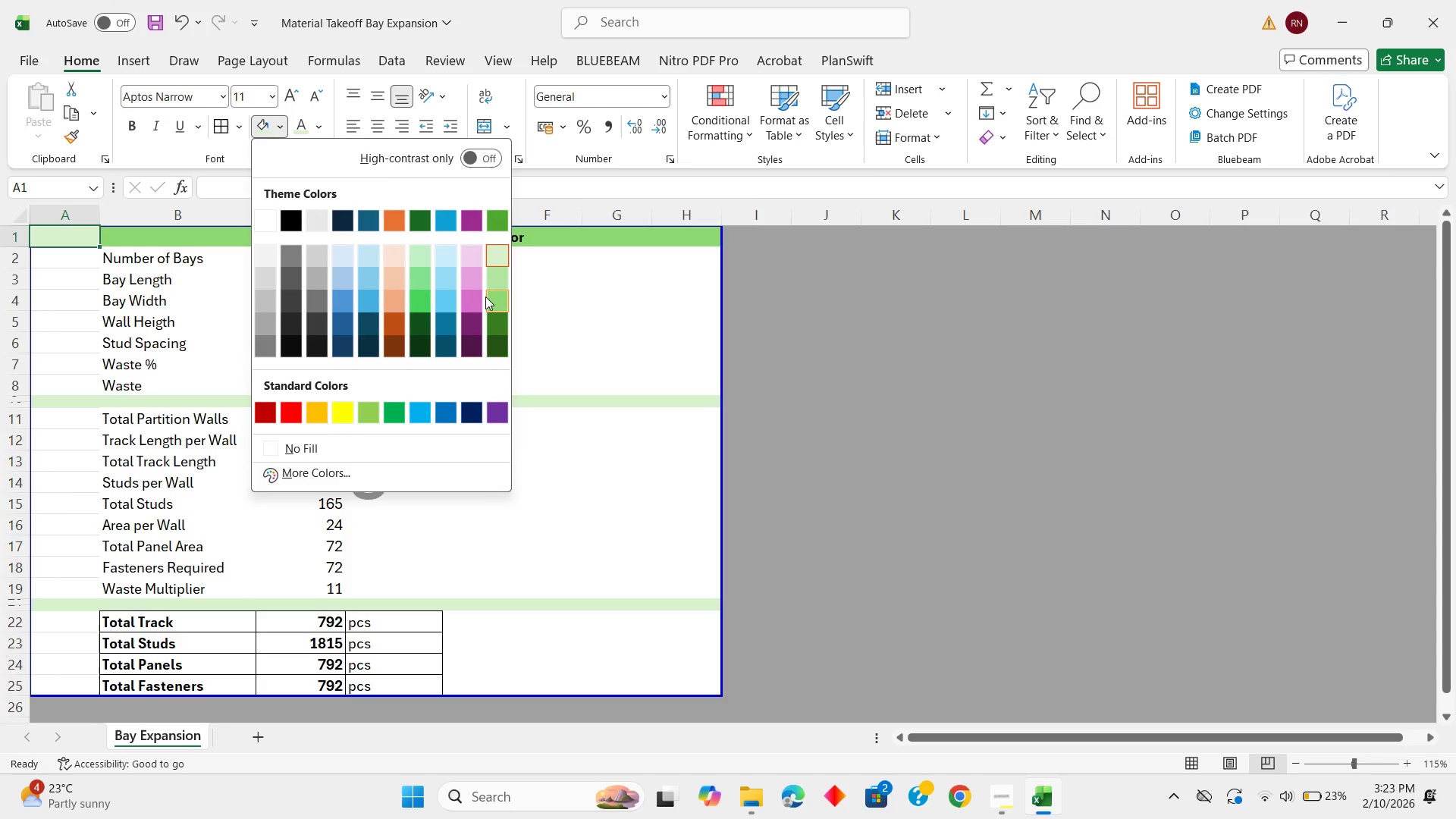 
double_click([185, 275])
 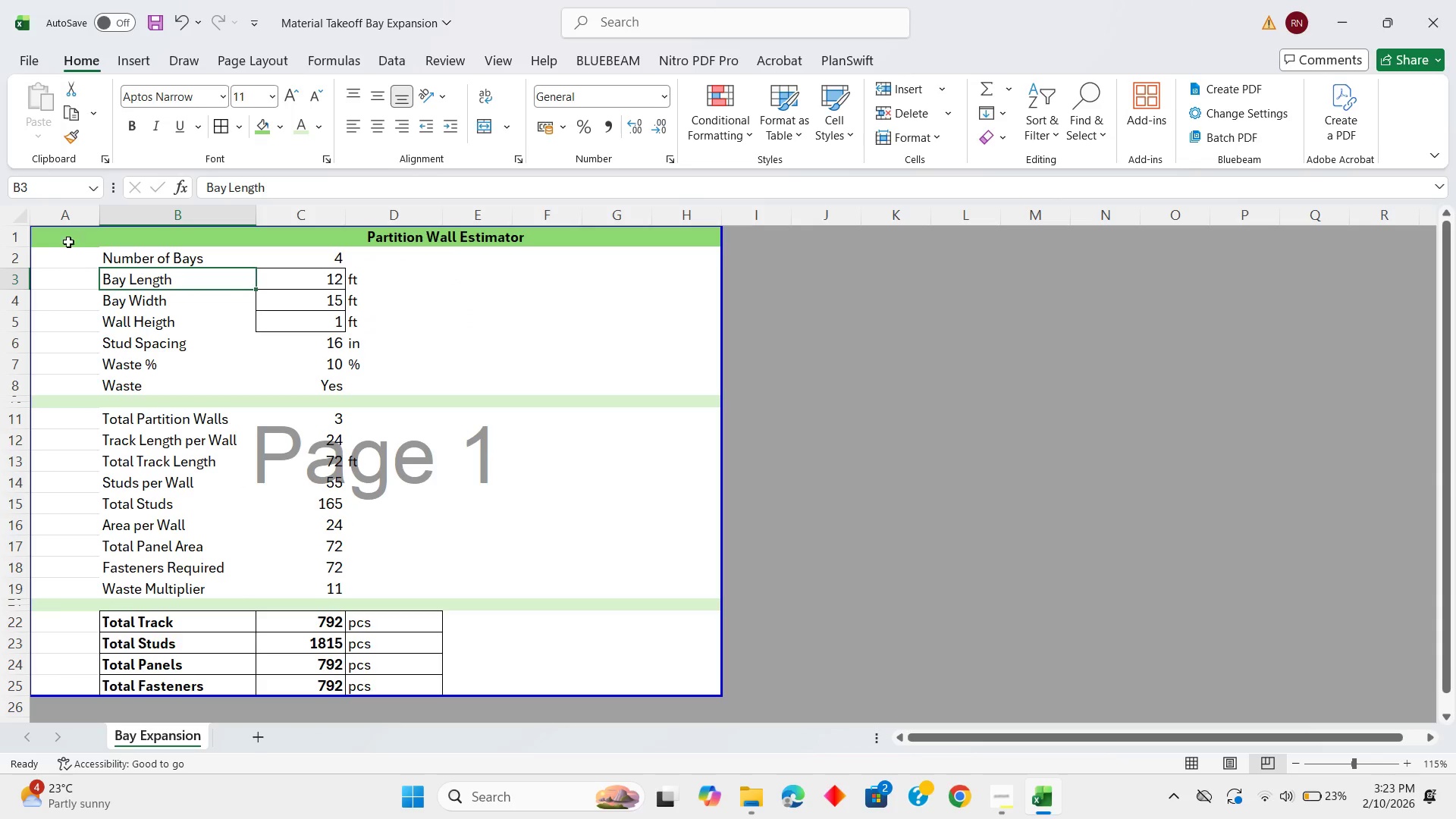 
left_click([69, 237])
 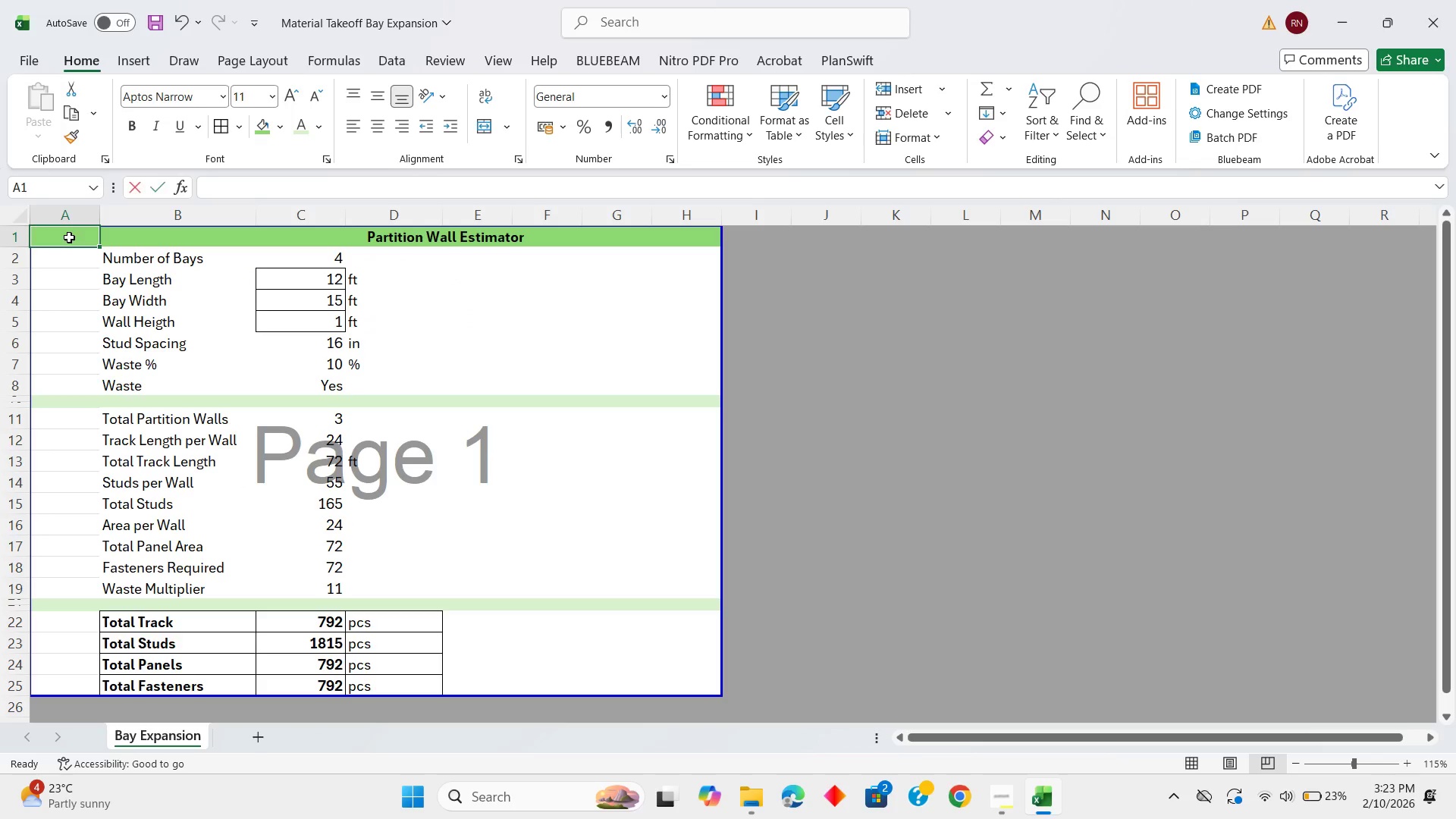 
left_click_drag(start_coordinate=[69, 237], to_coordinate=[331, 230])
 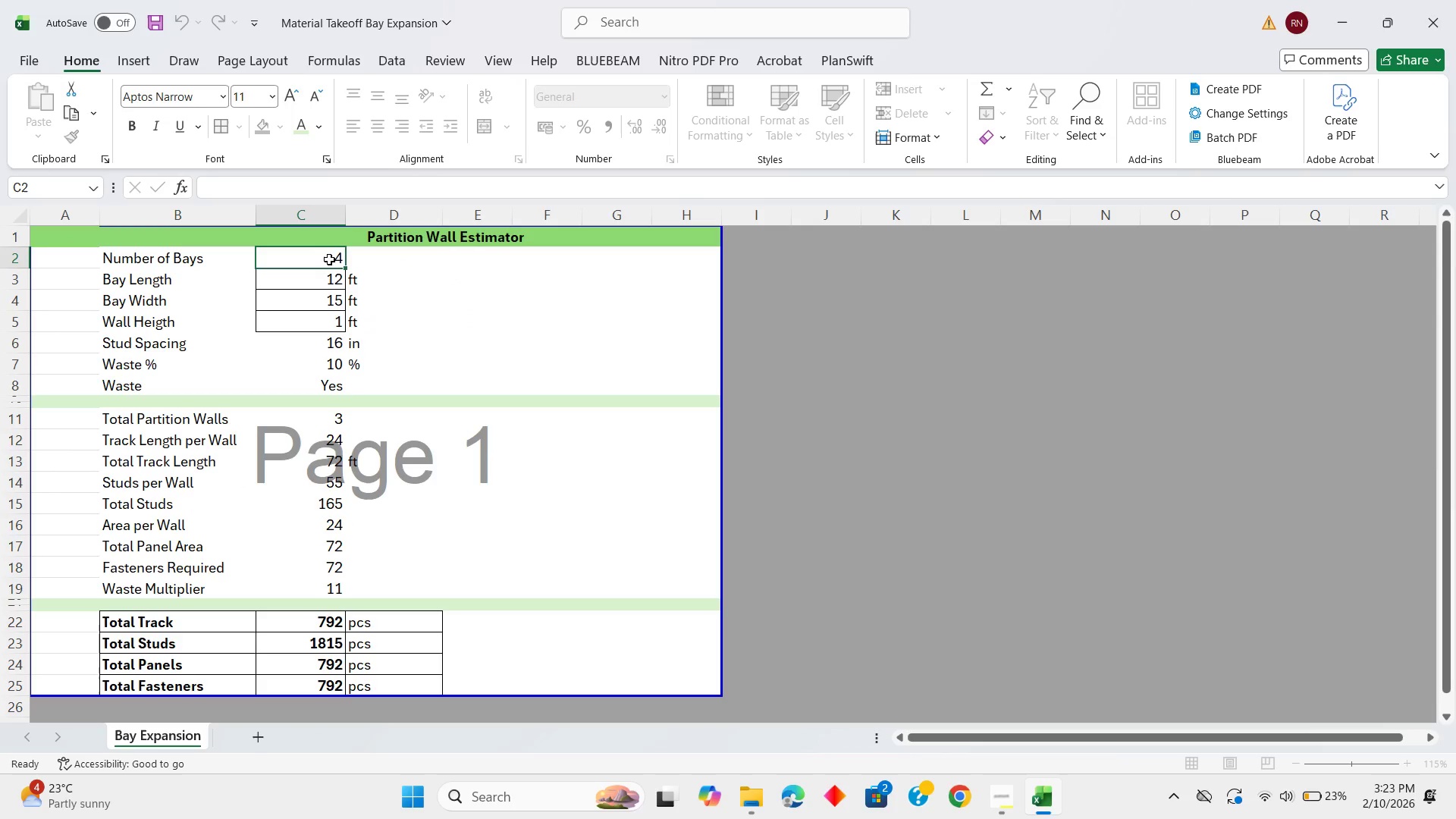 
left_click([329, 259])
 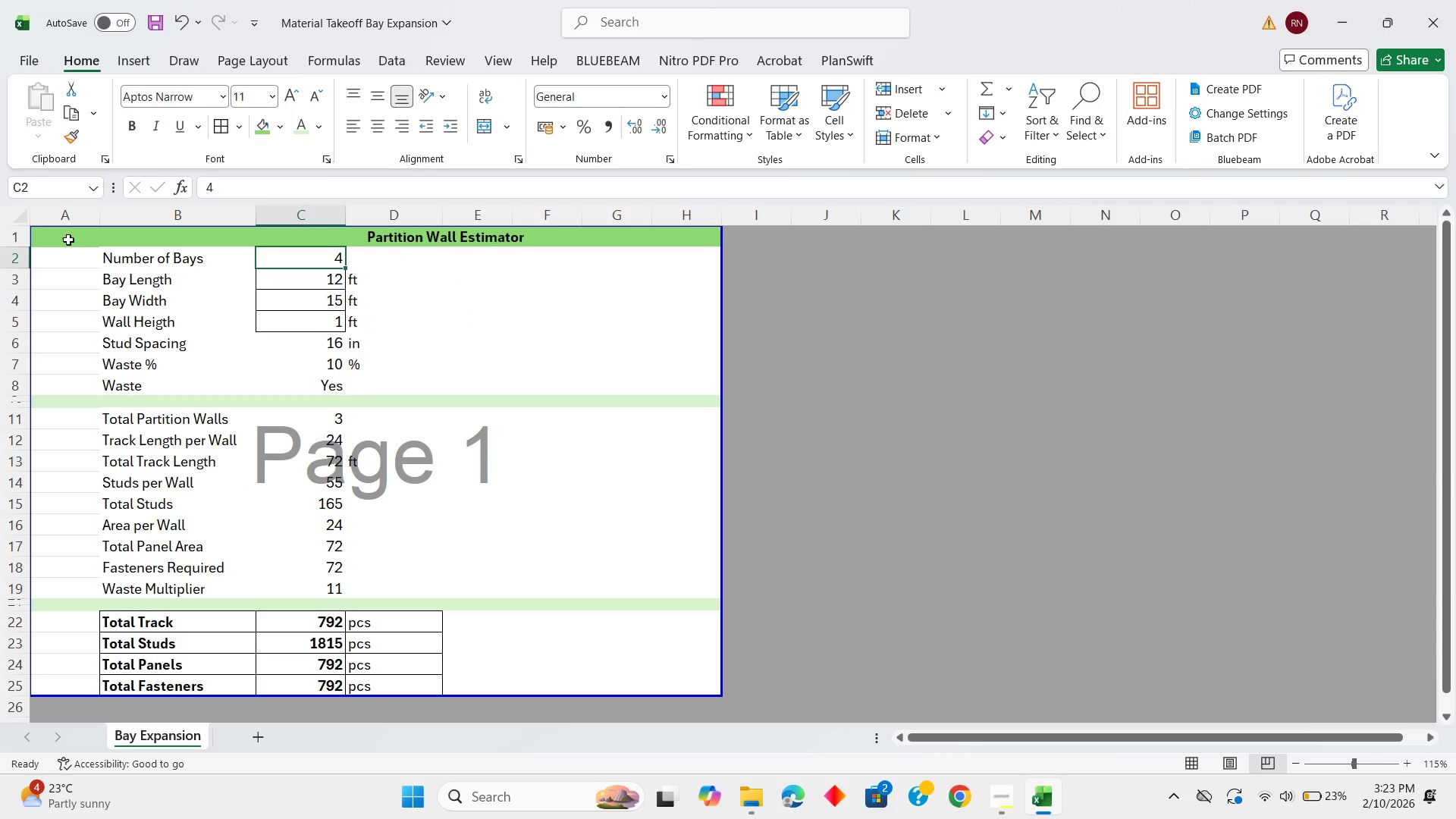 
left_click_drag(start_coordinate=[68, 240], to_coordinate=[305, 228])
 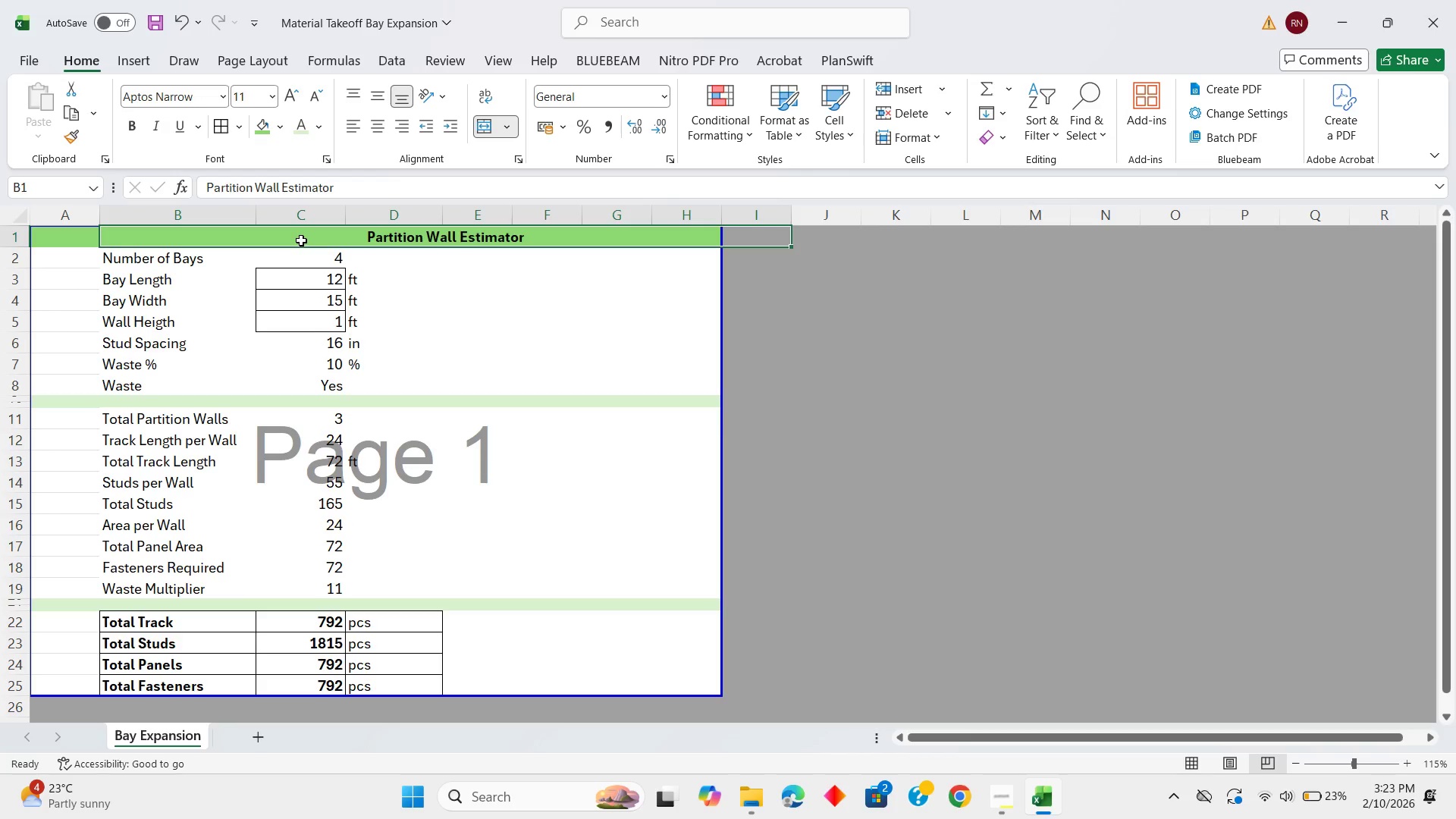 
left_click([301, 240])
 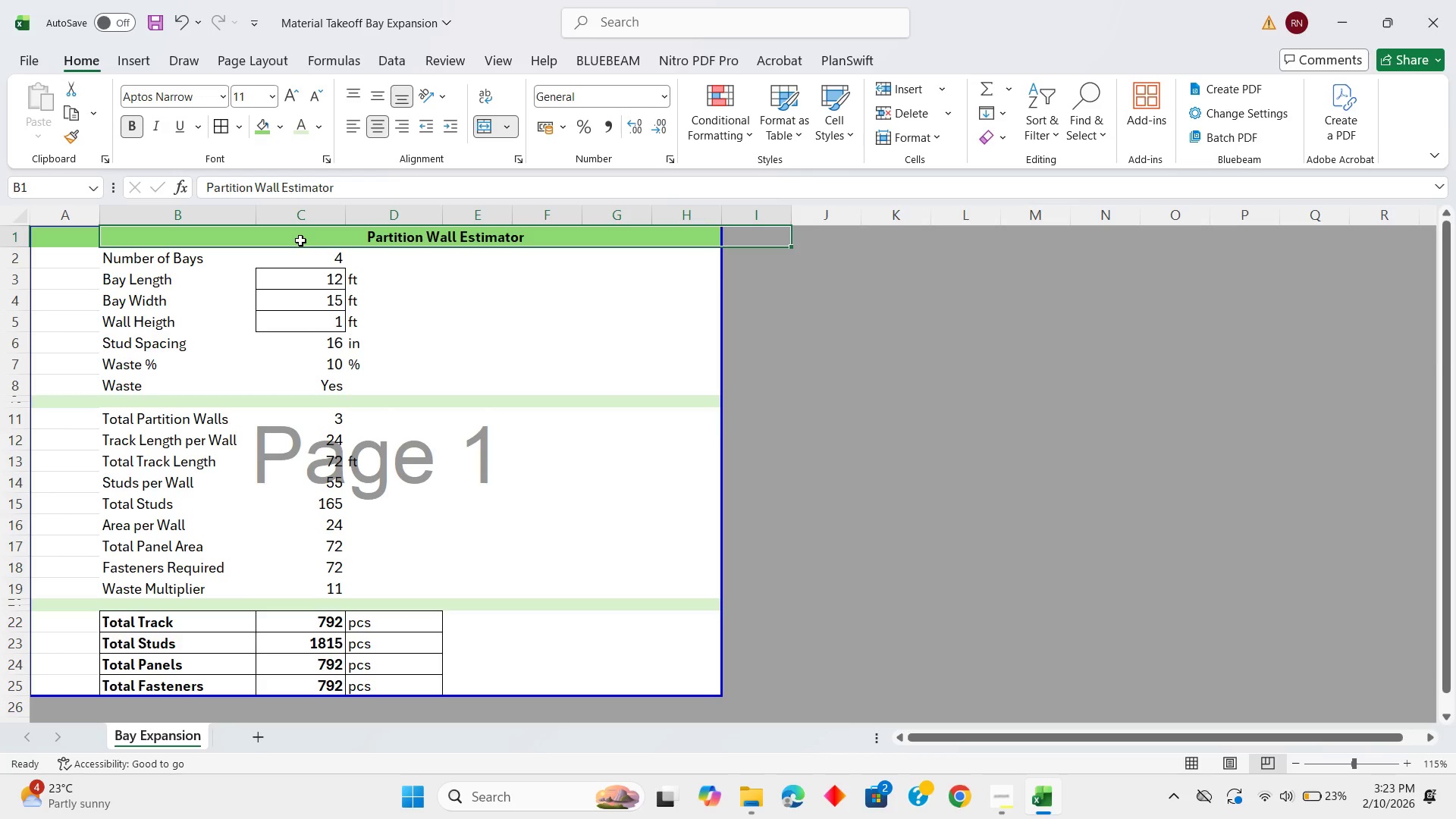 
key(Control+X)
 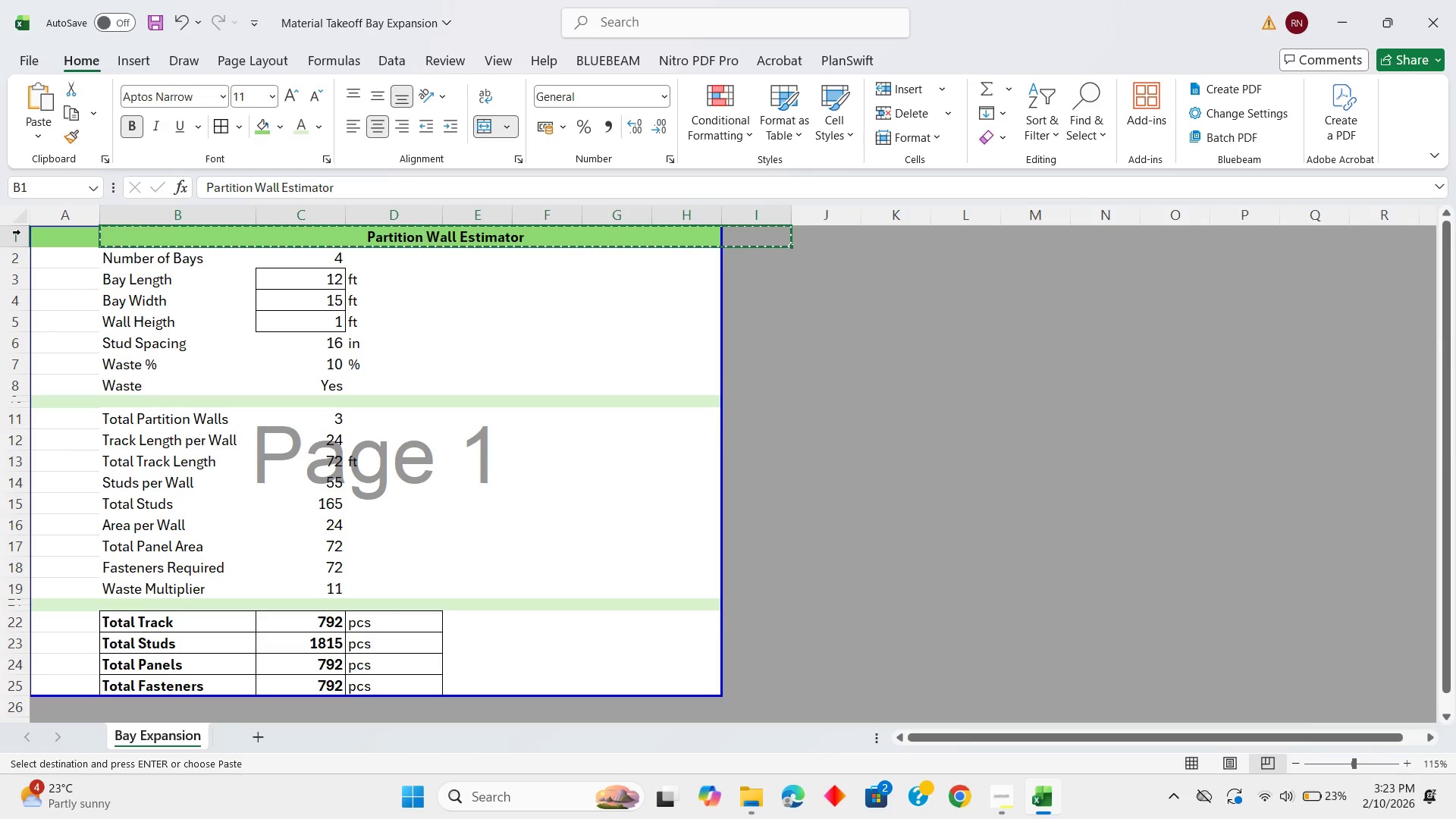 
left_click([3, 231])
 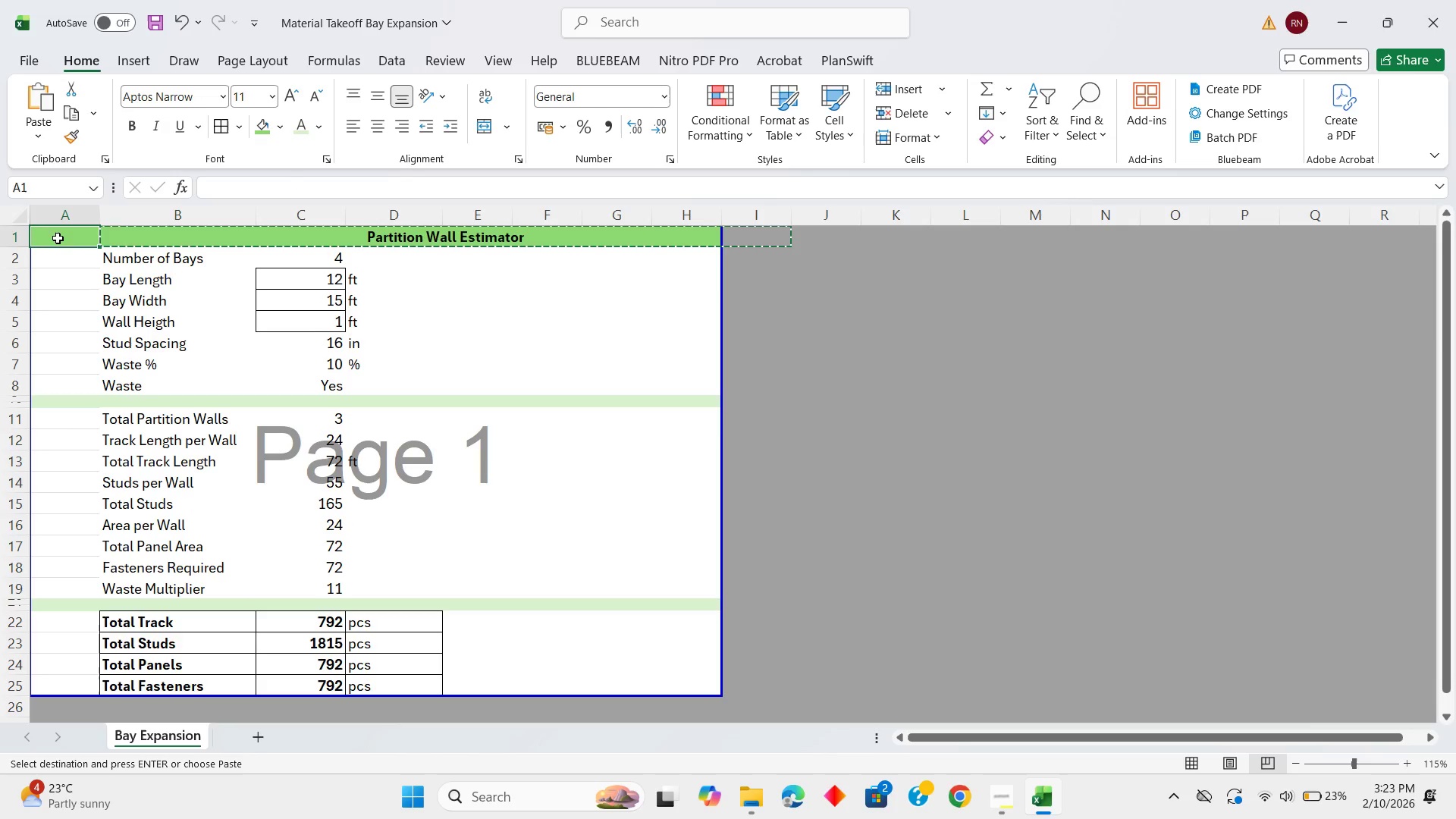 
key(Control+V)
 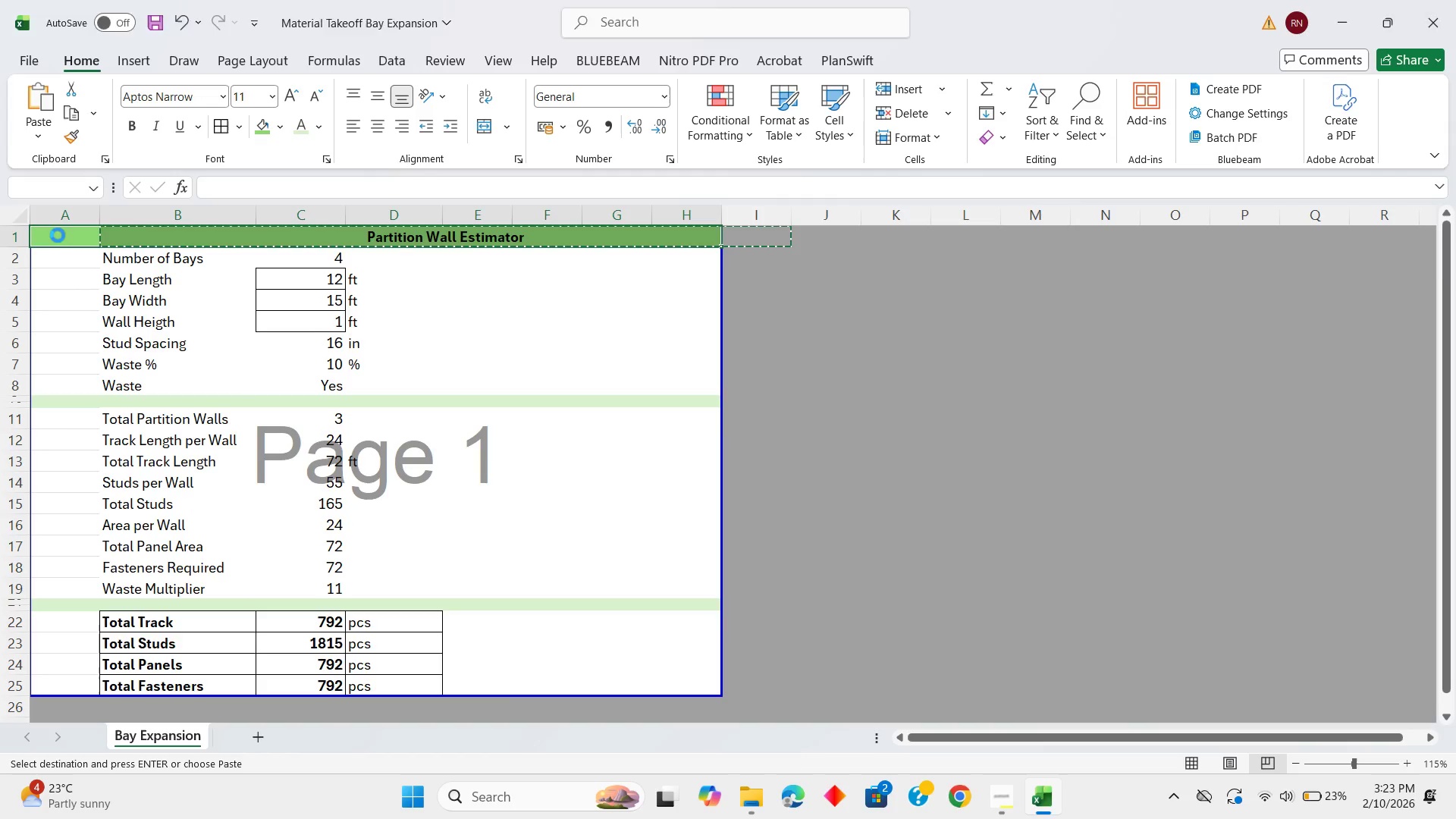 
left_click_drag(start_coordinate=[58, 235], to_coordinate=[84, 241])
 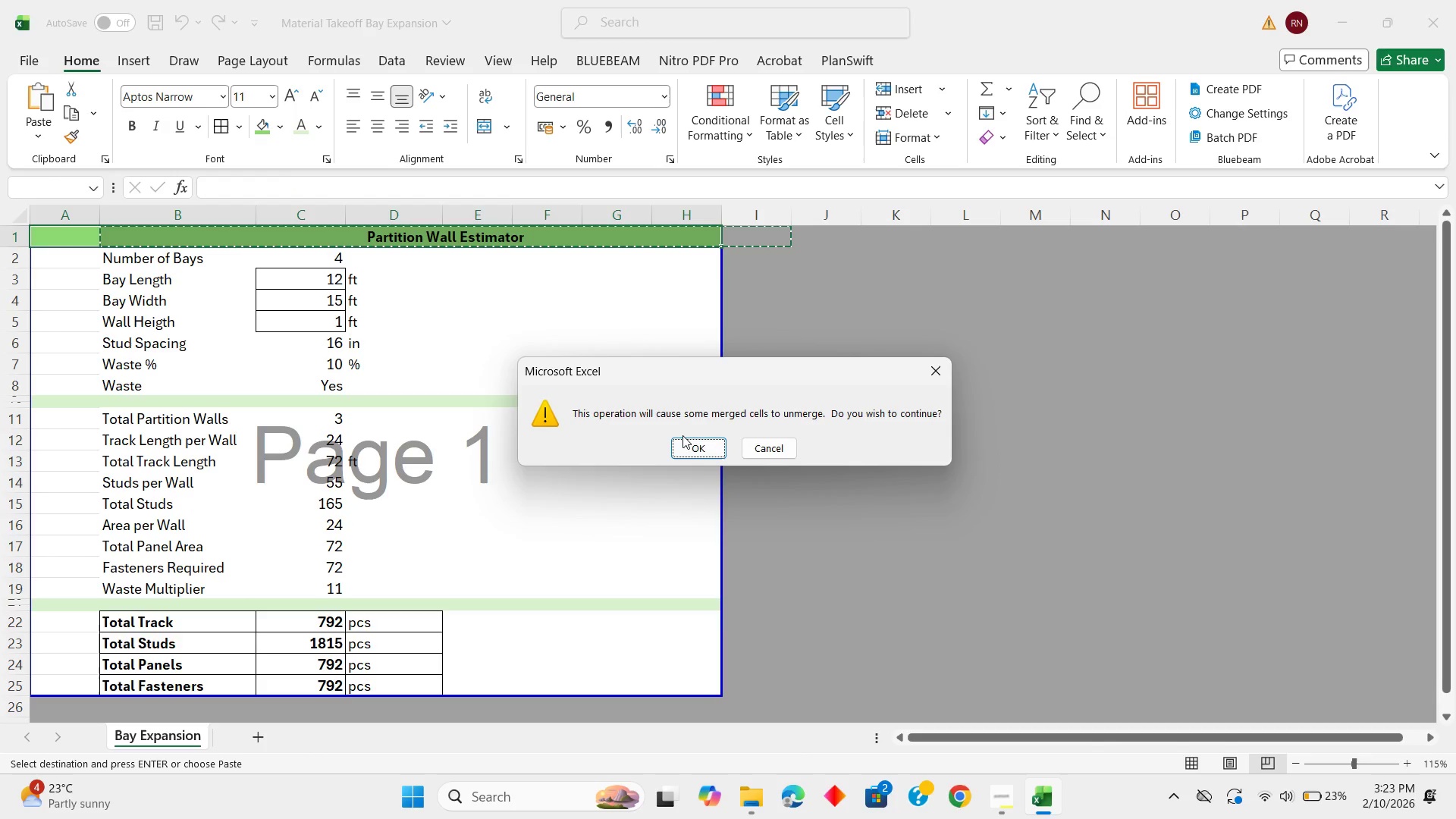 
left_click([698, 444])
 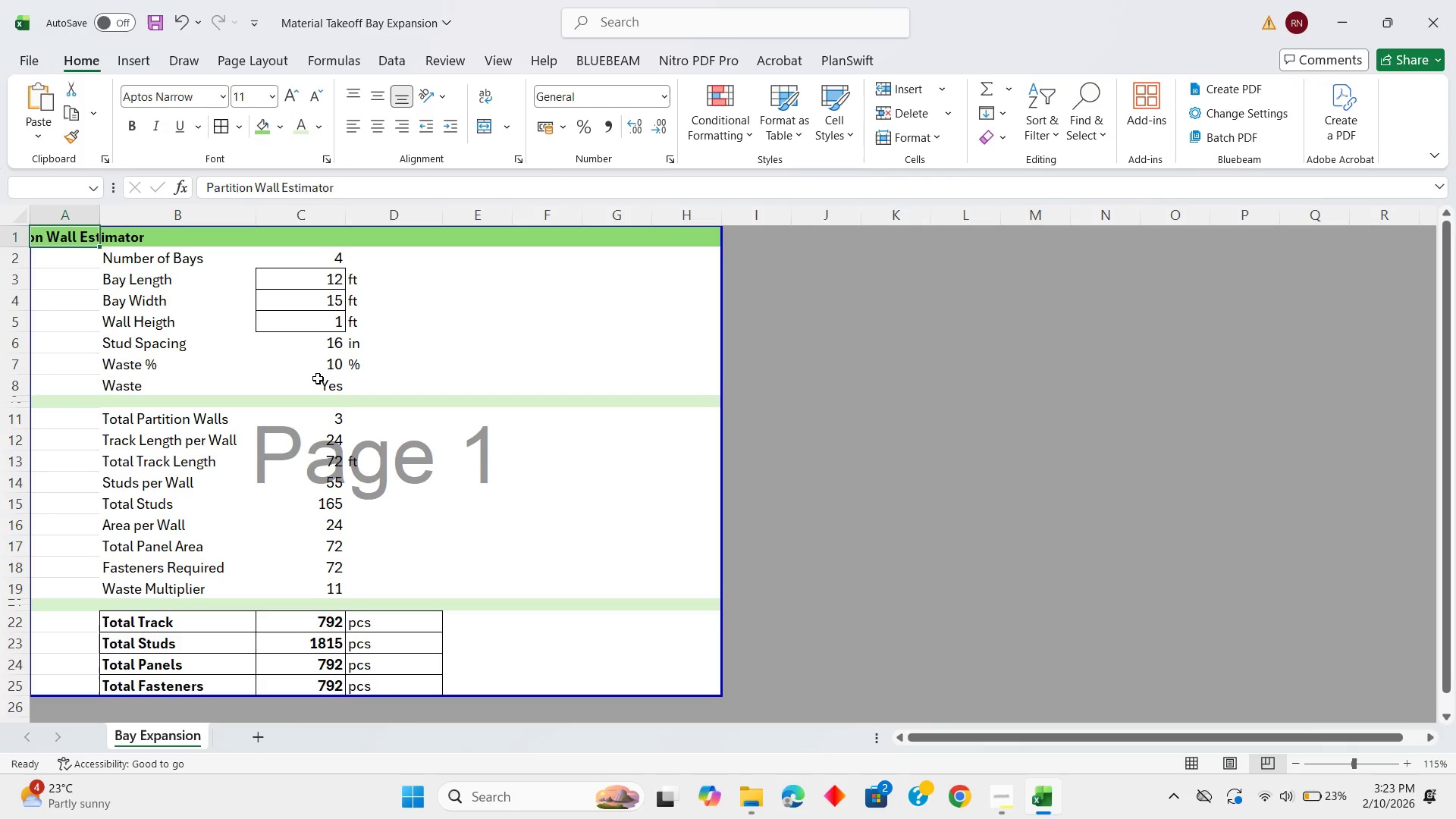 
left_click([215, 357])
 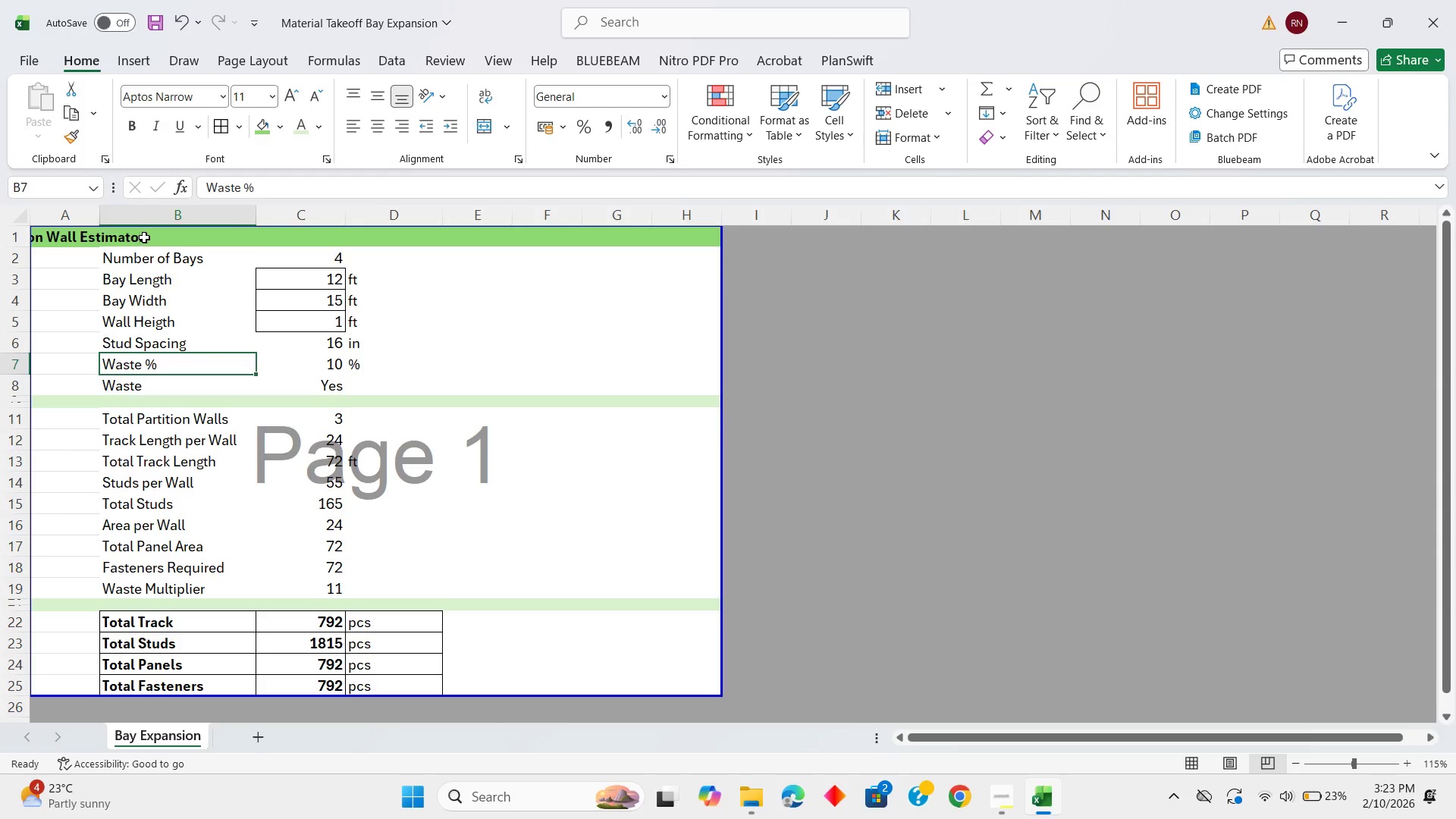 
left_click([161, 238])
 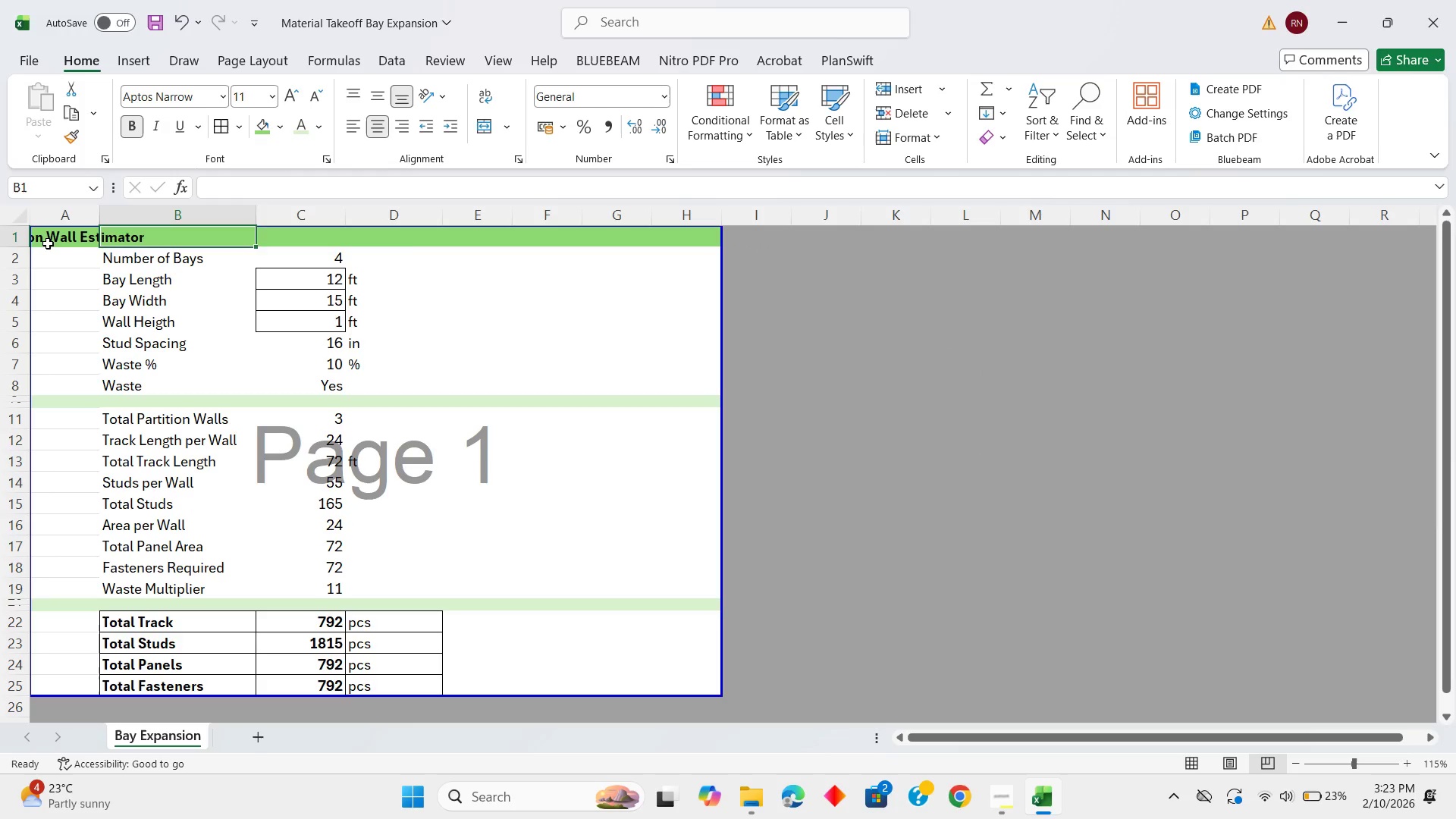 
left_click_drag(start_coordinate=[52, 243], to_coordinate=[684, 238])
 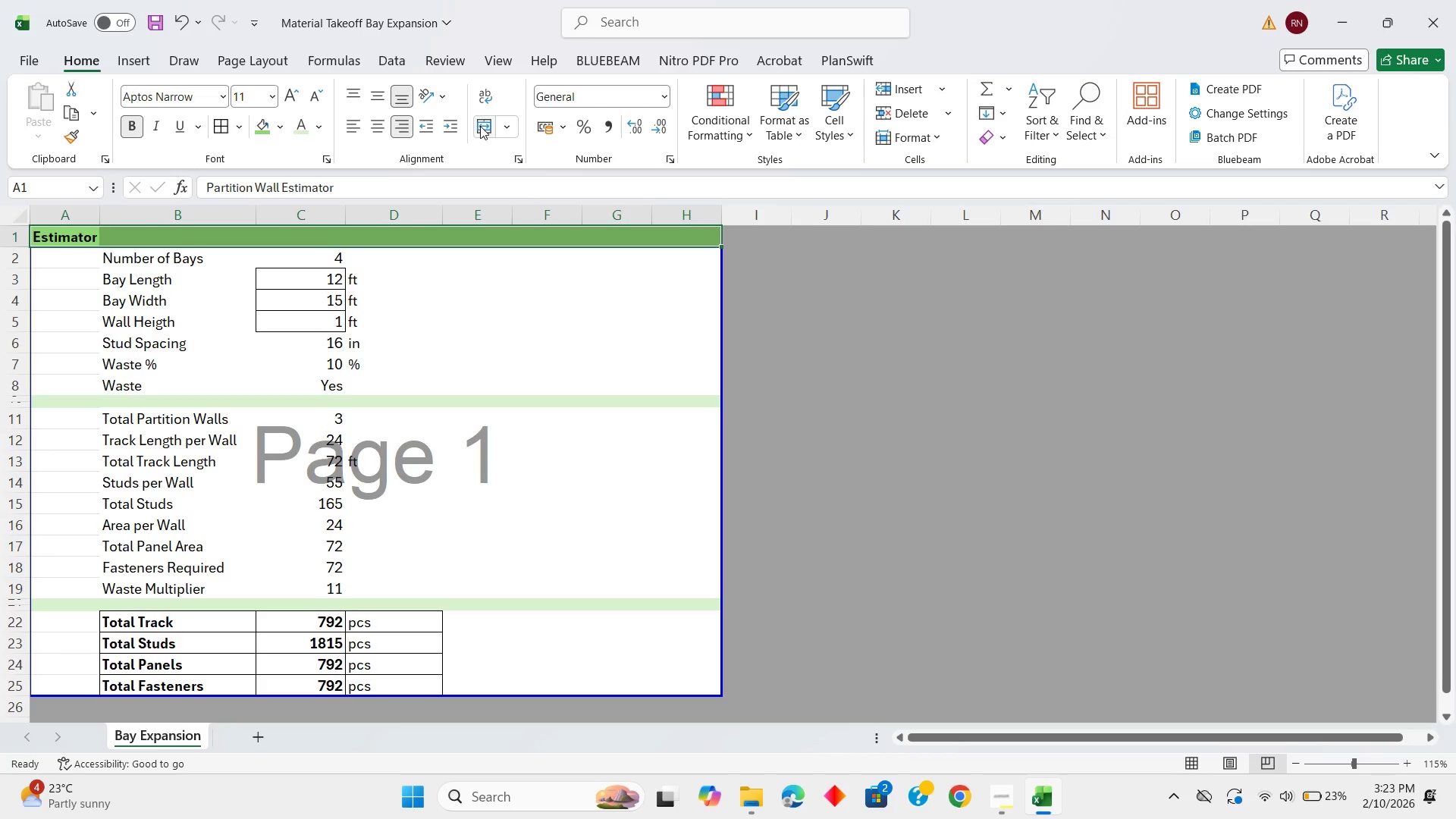 
left_click([383, 129])
 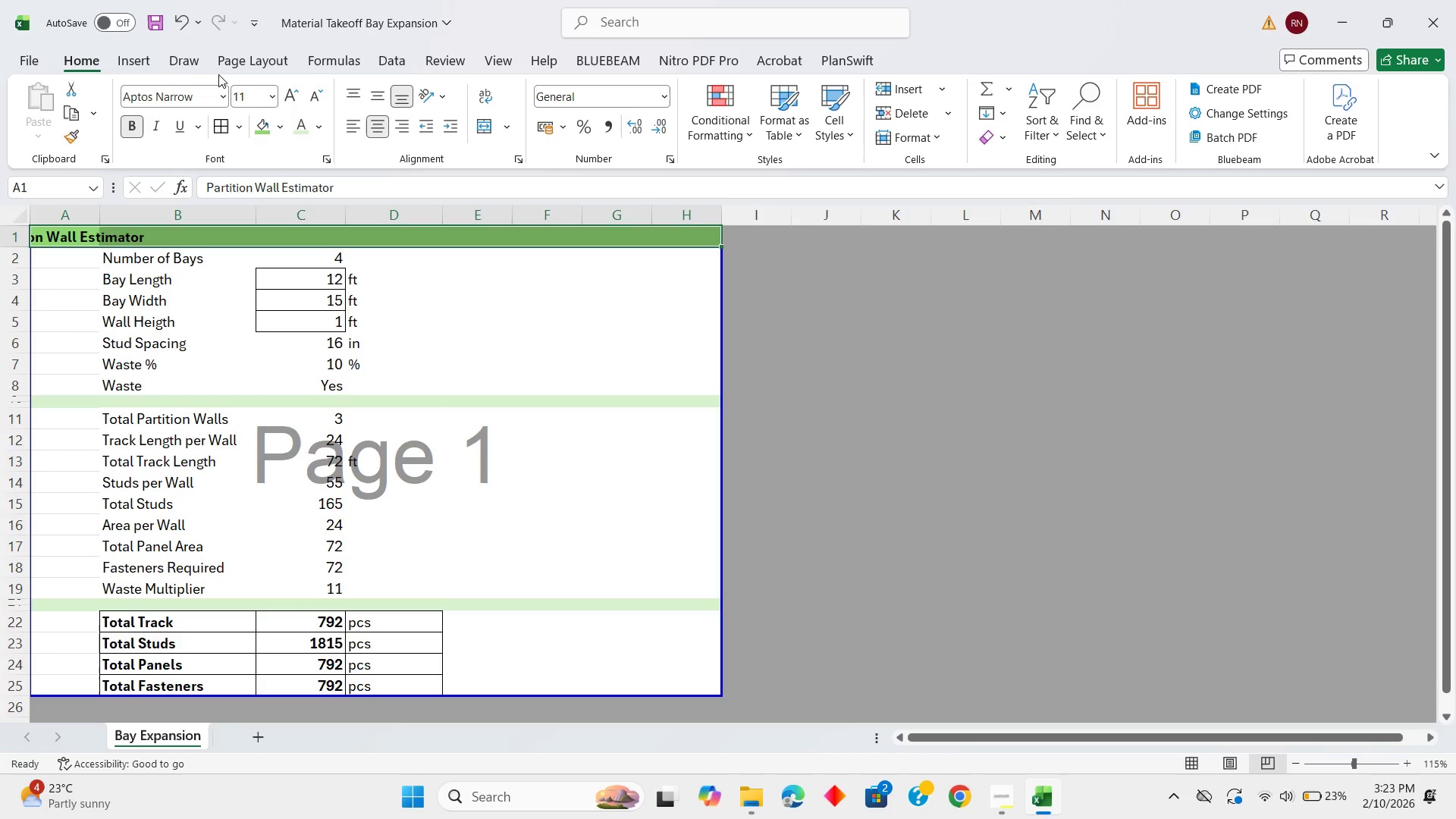 
left_click([131, 63])
 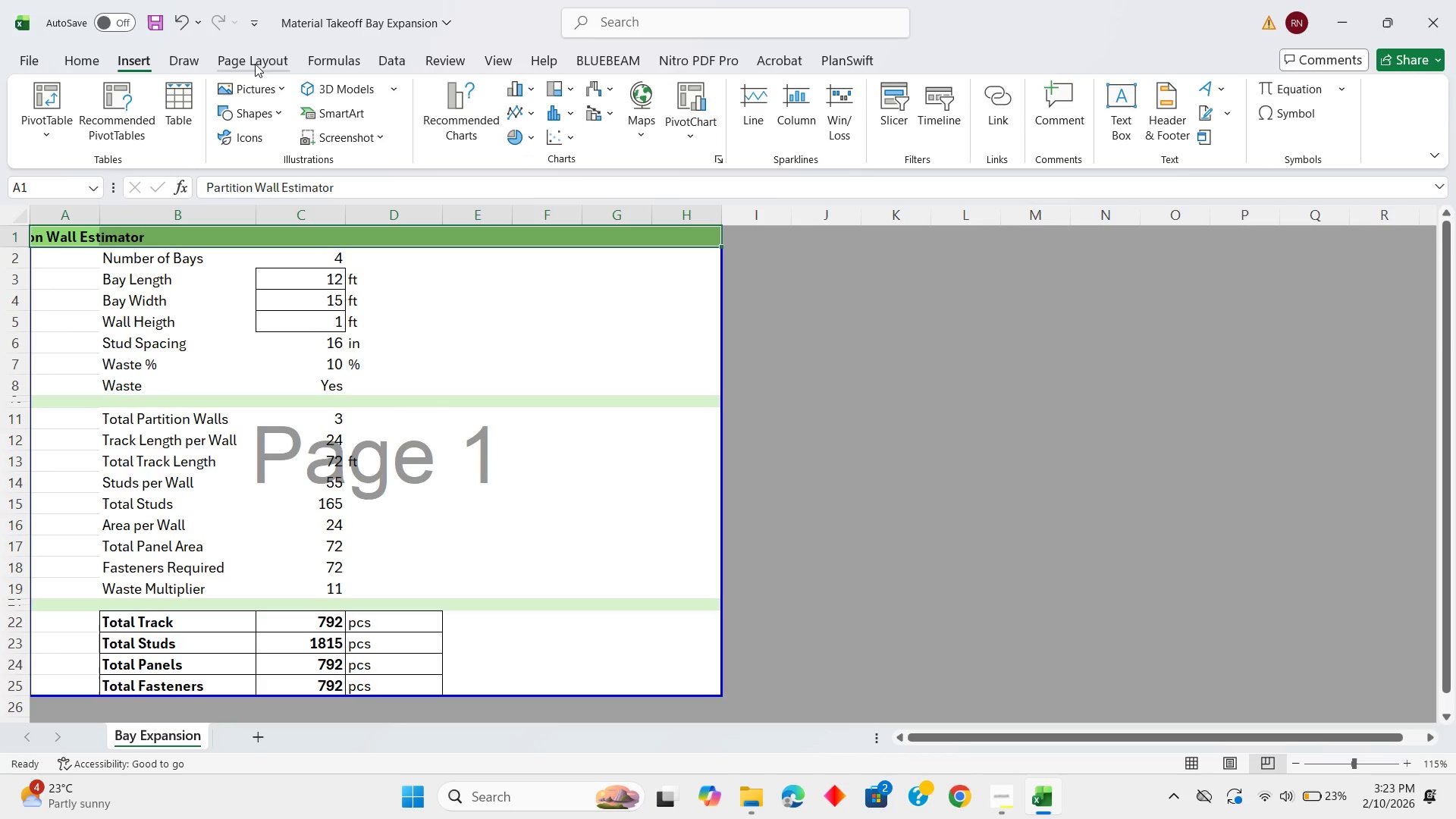 
left_click([255, 64])
 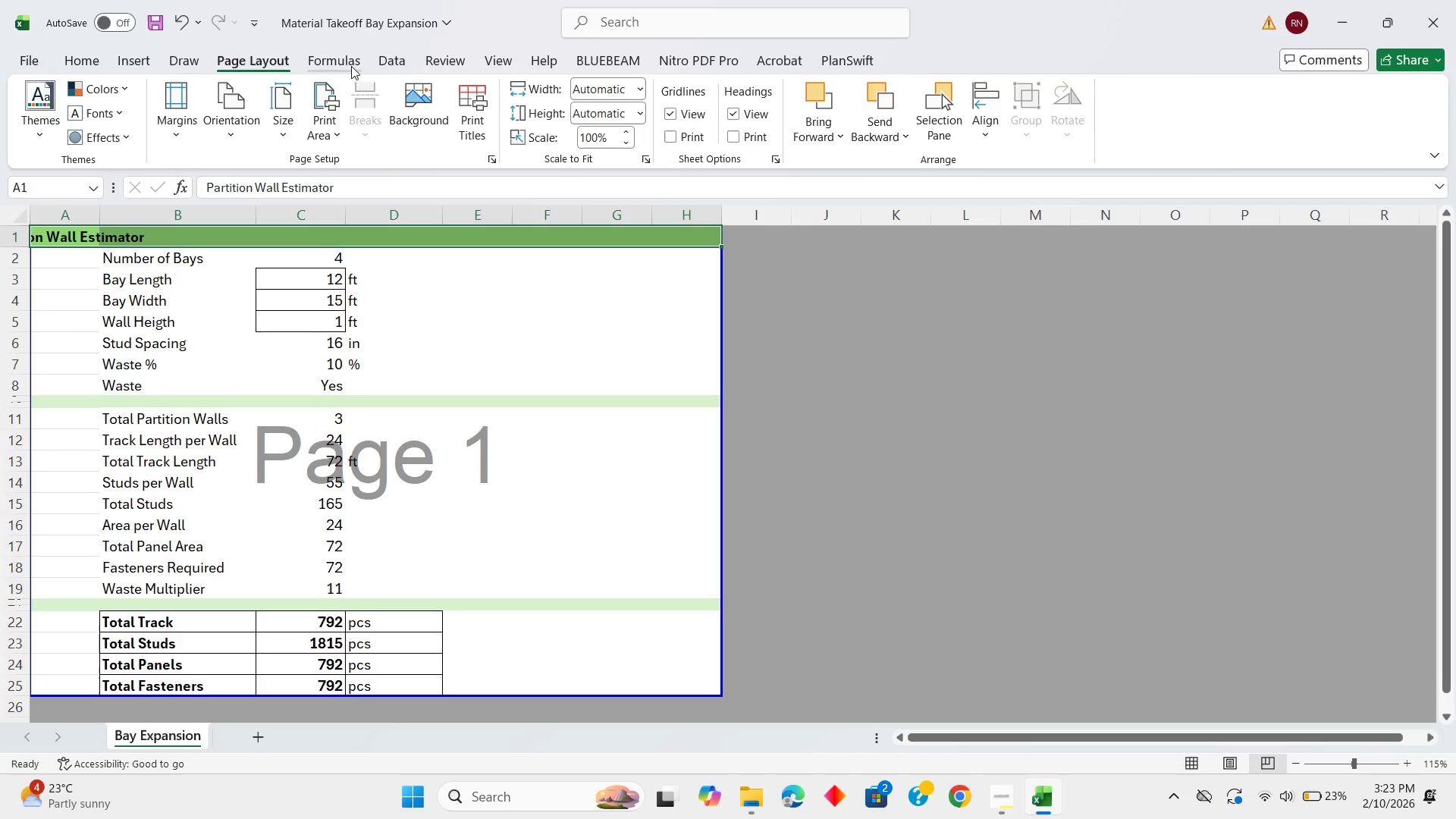 
left_click([88, 56])
 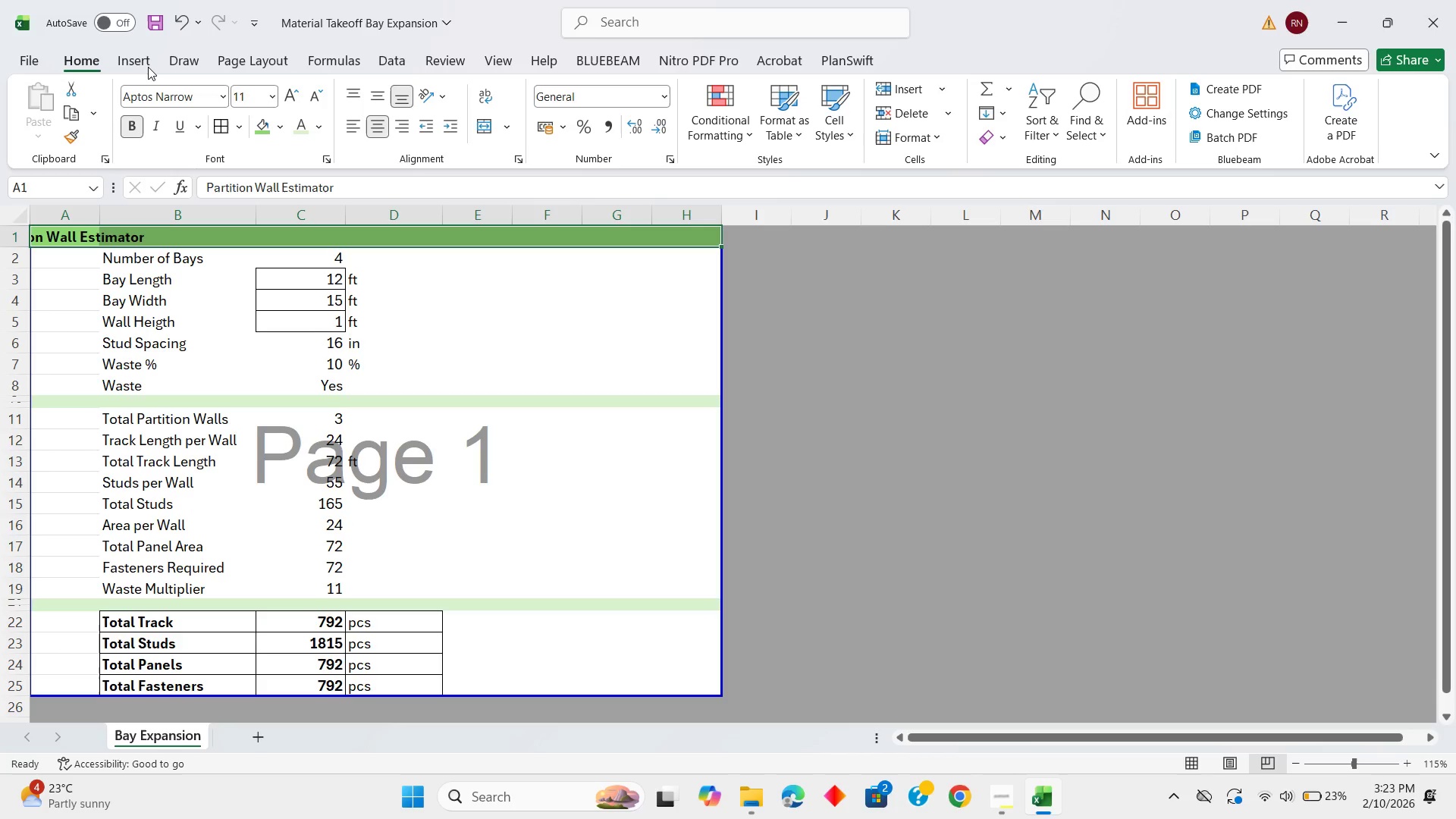 
left_click([148, 66])
 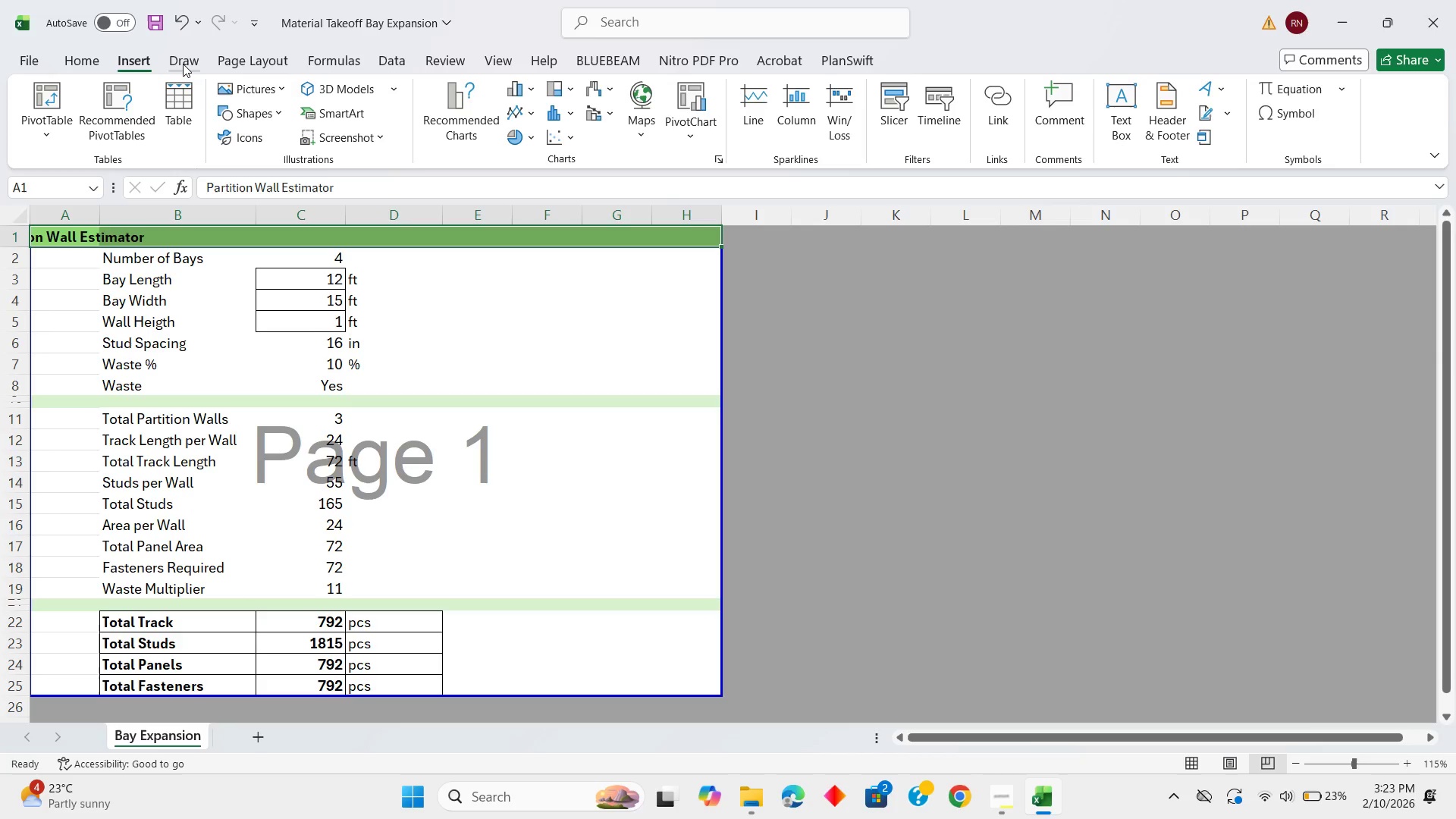 
left_click([183, 64])
 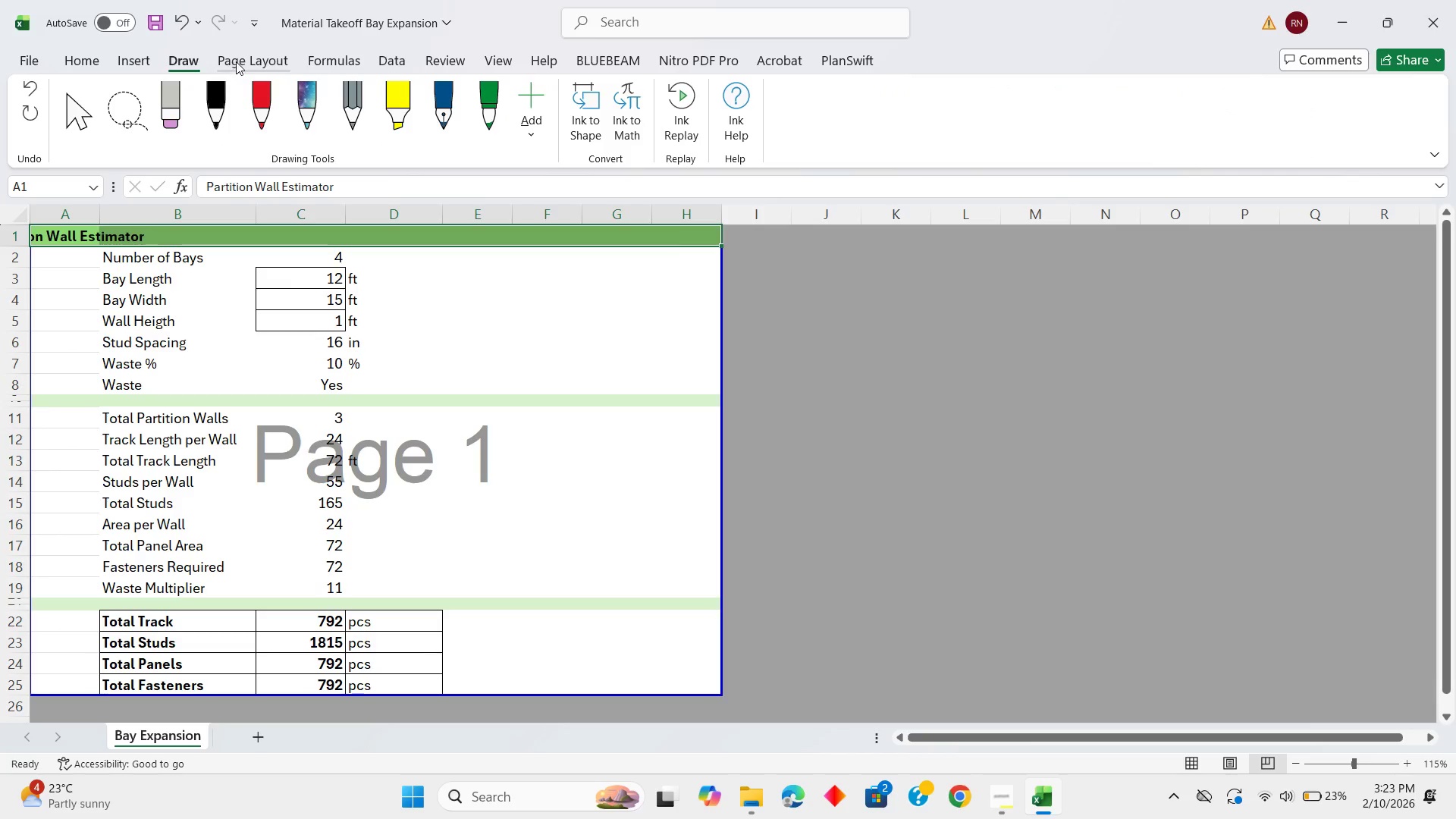 
left_click([241, 61])
 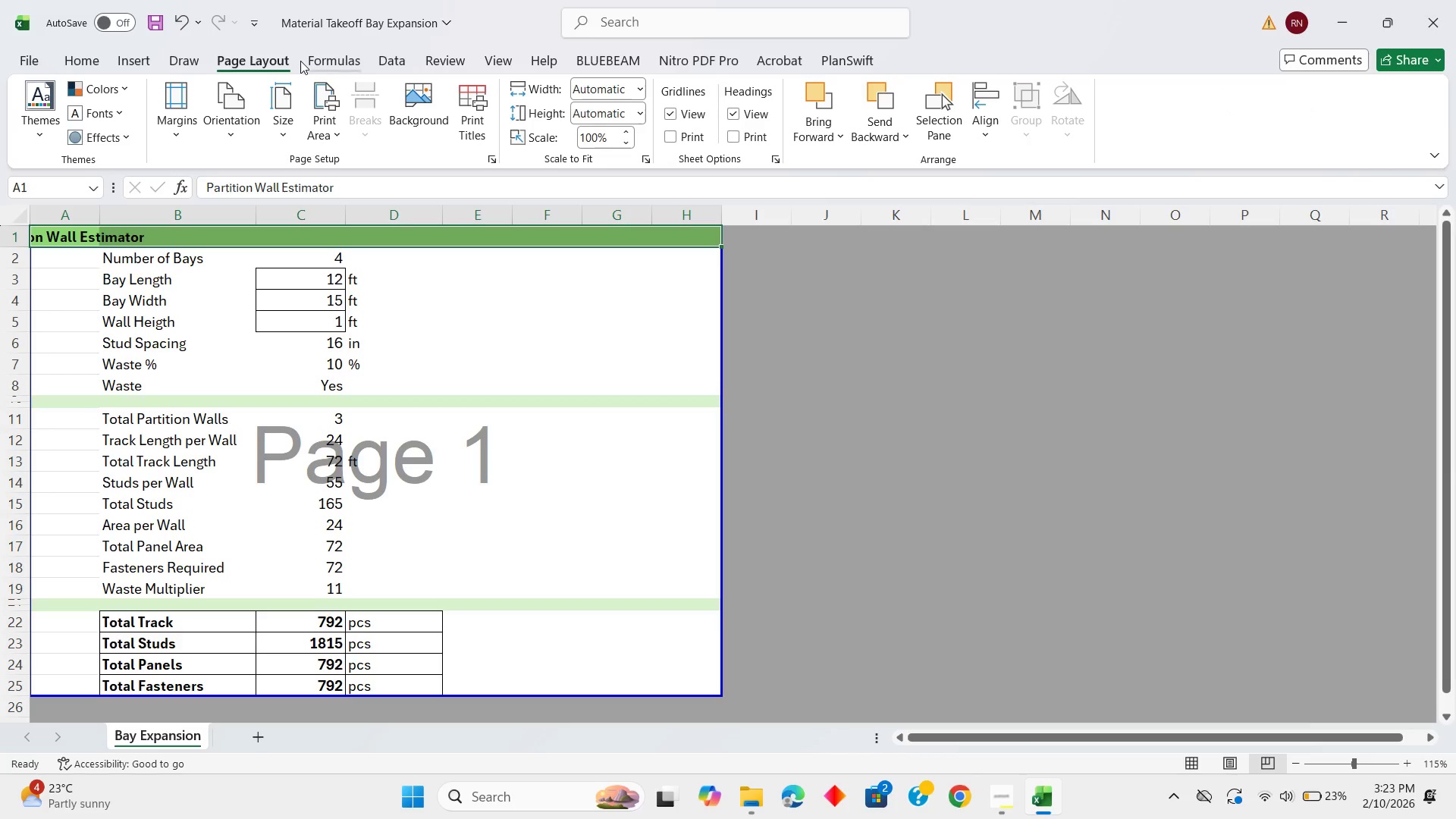 
left_click([325, 60])
 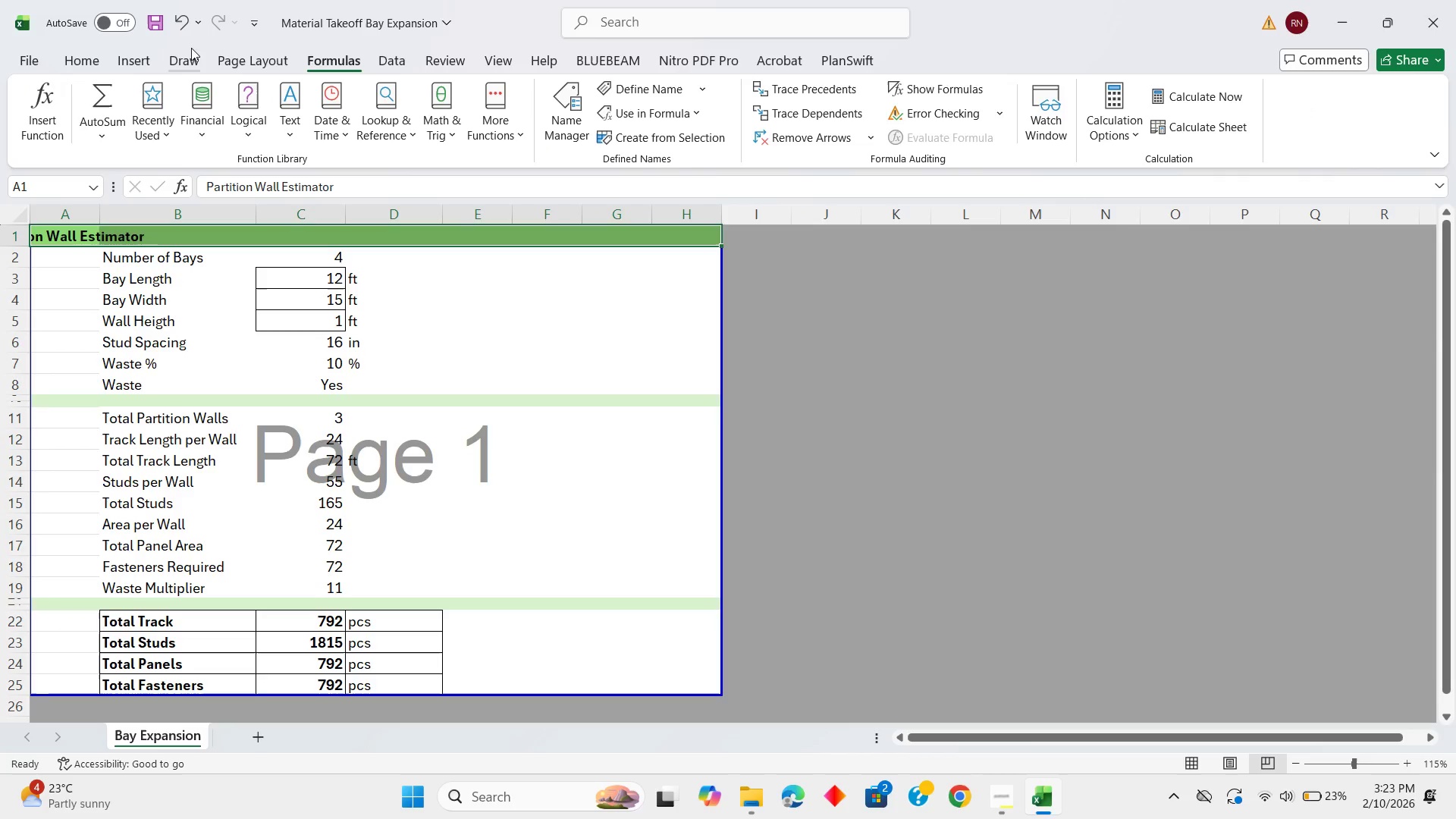 
left_click([189, 54])
 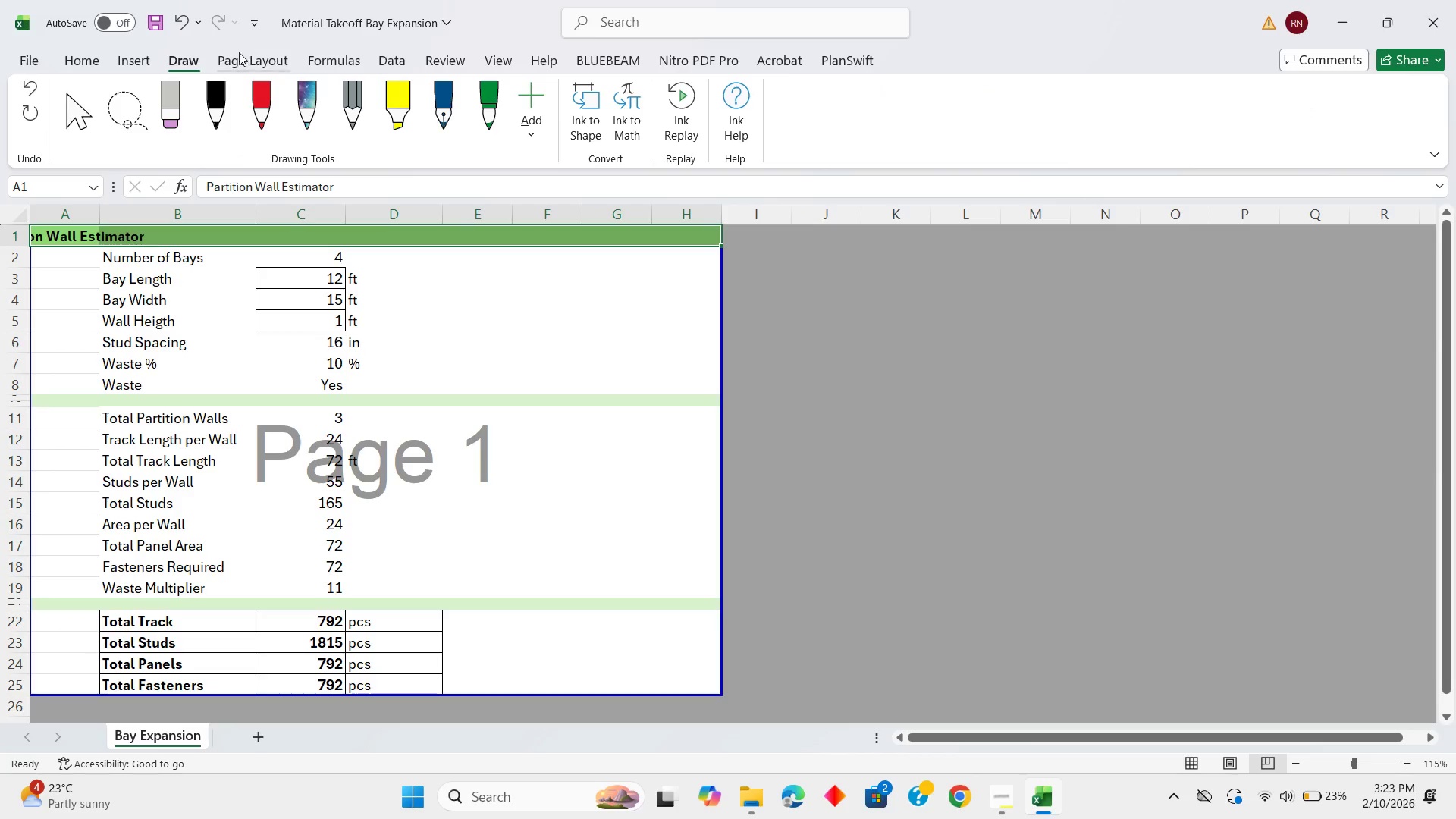 
left_click([239, 55])
 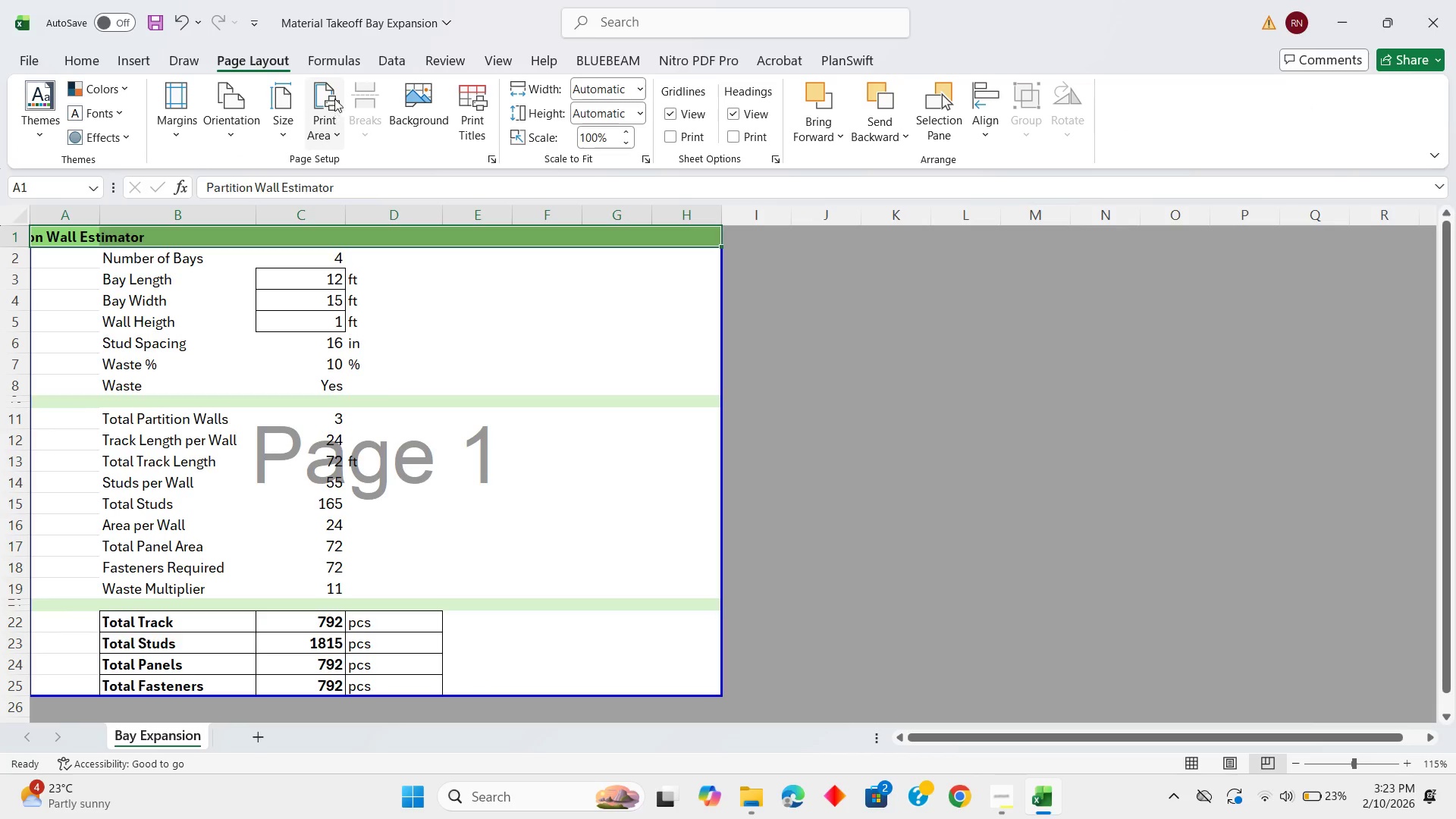 
wait(5.78)
 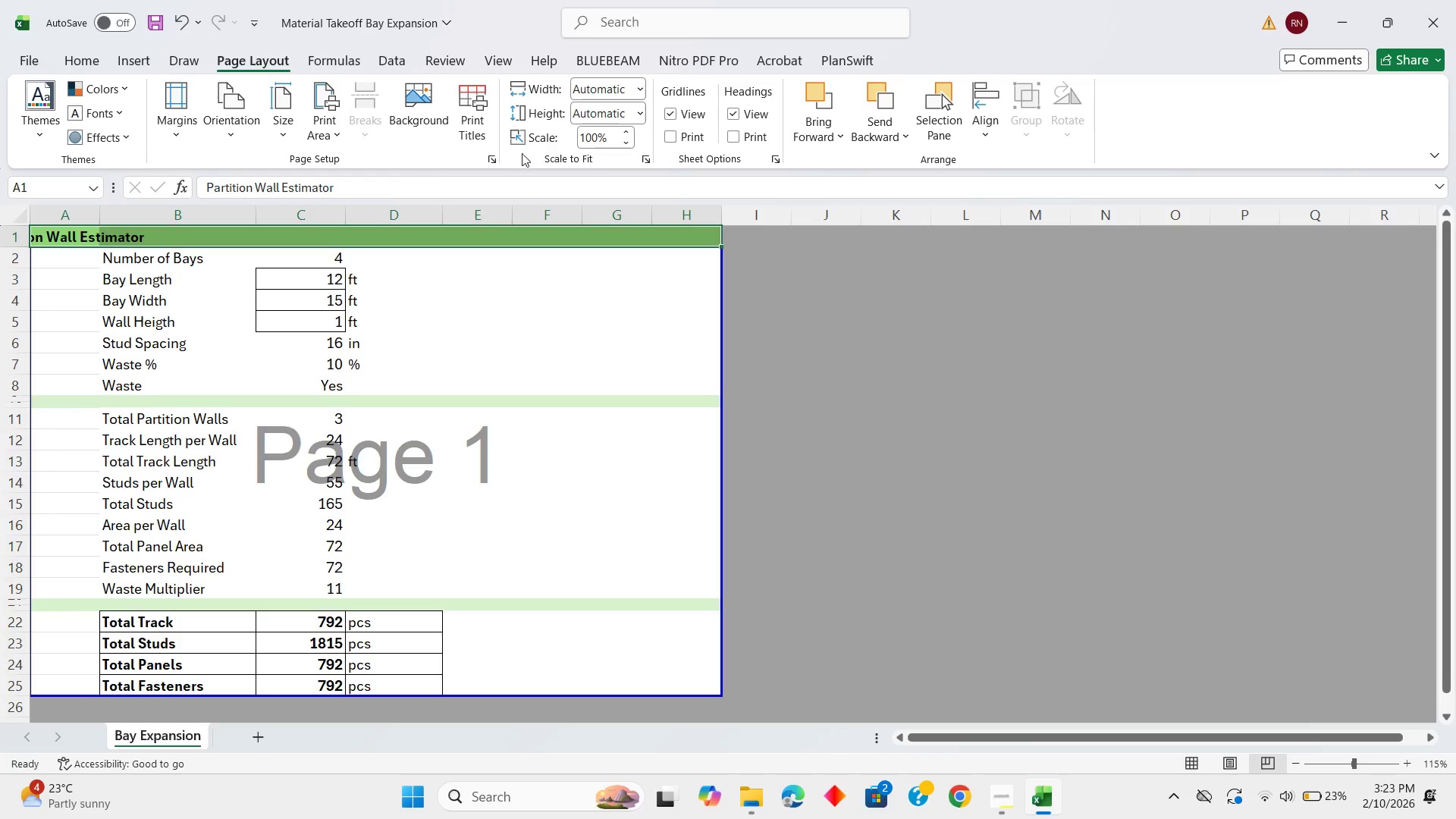 
left_click([92, 55])
 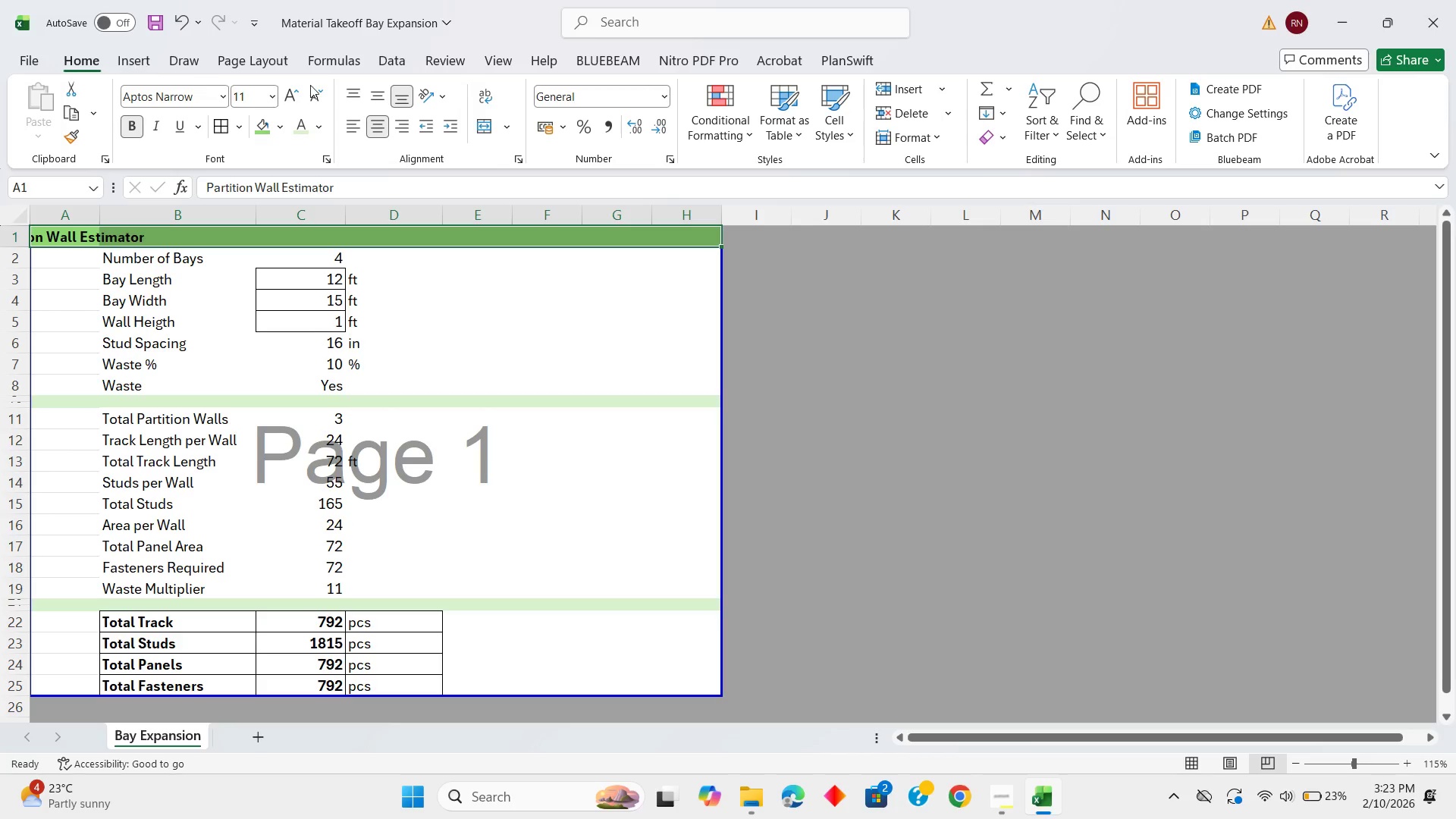 
mouse_move([415, 97])
 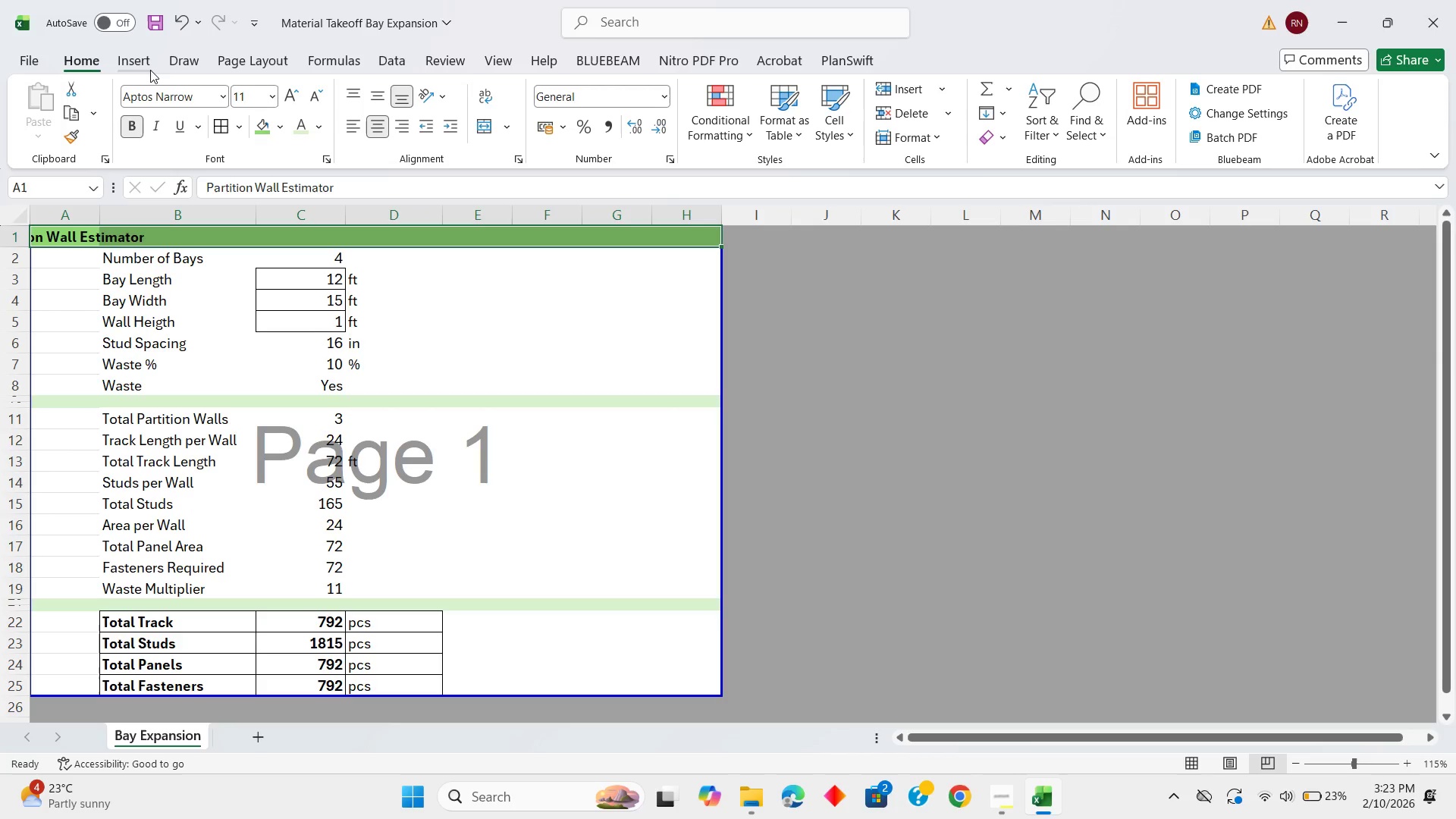 
left_click([149, 70])
 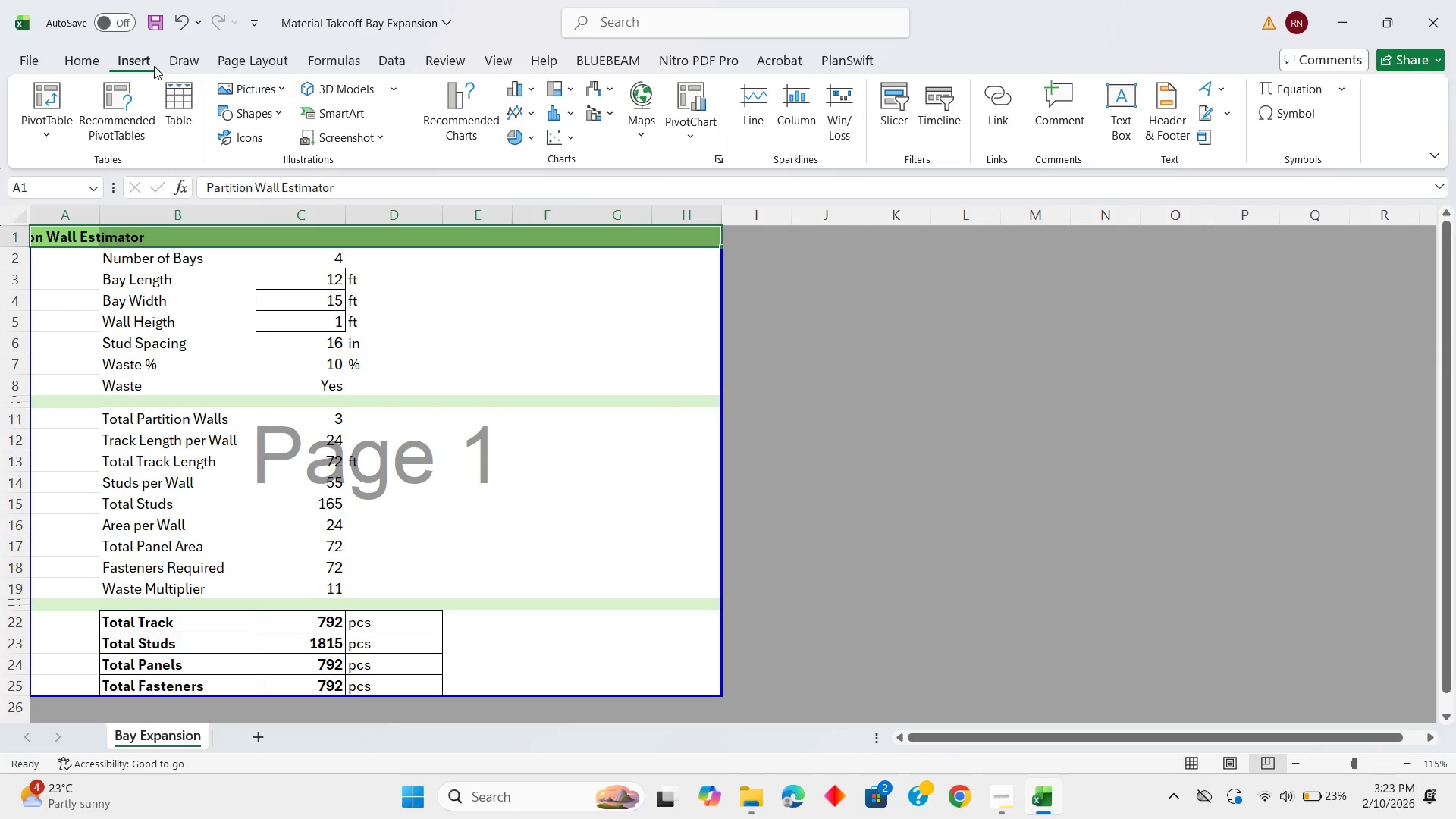 
left_click([191, 64])
 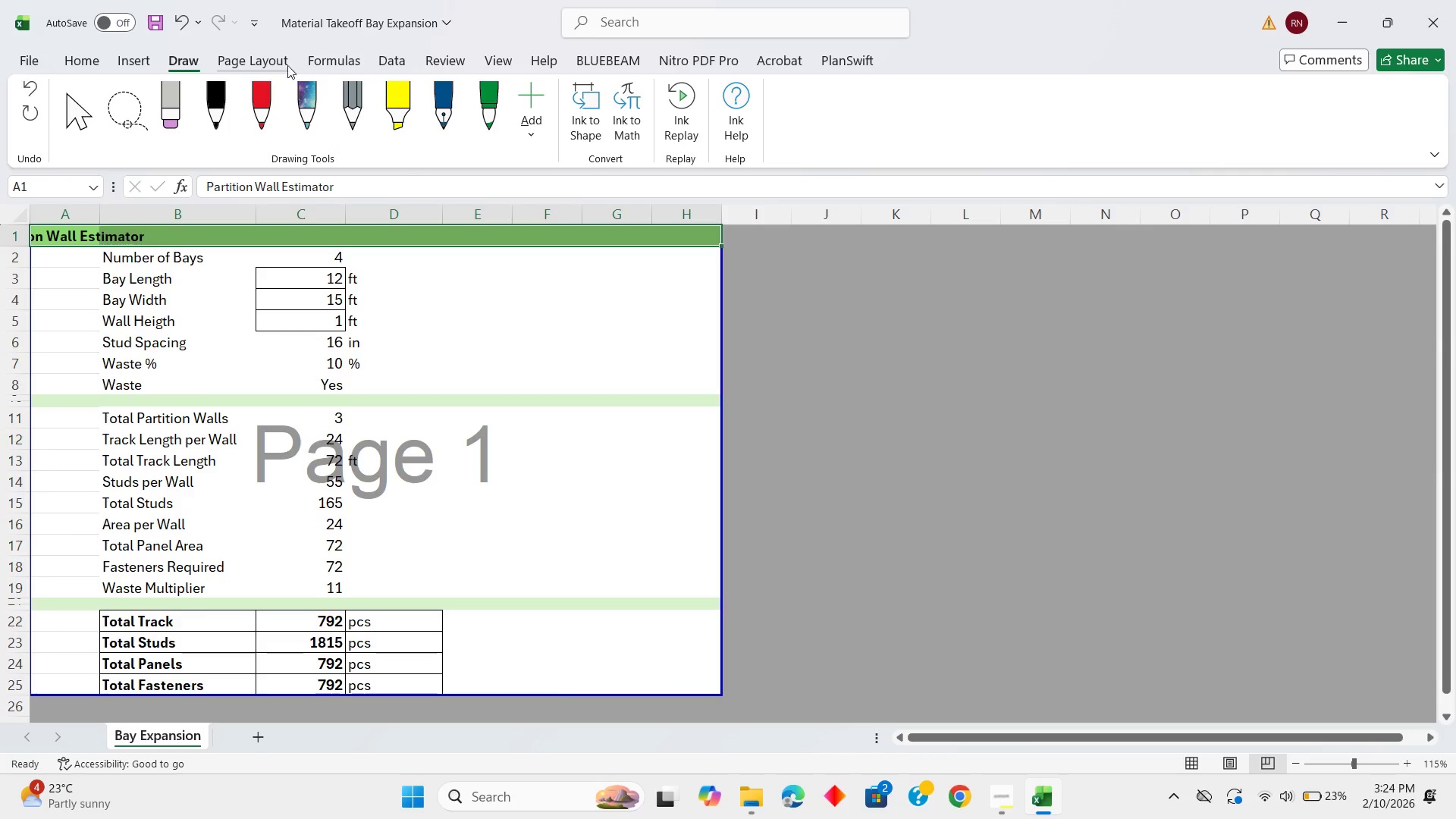 
left_click([236, 59])
 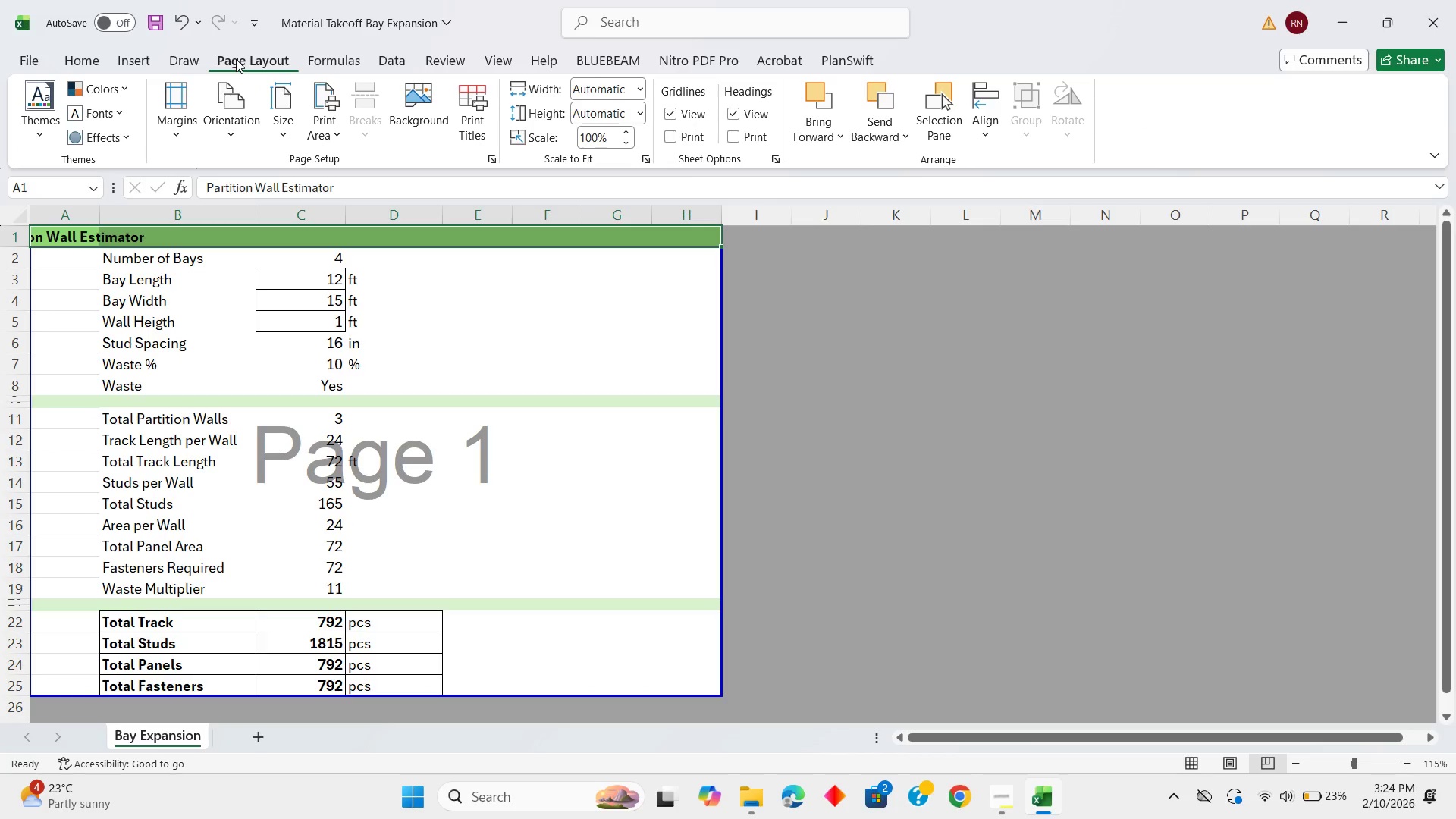 
left_click([353, 60])
 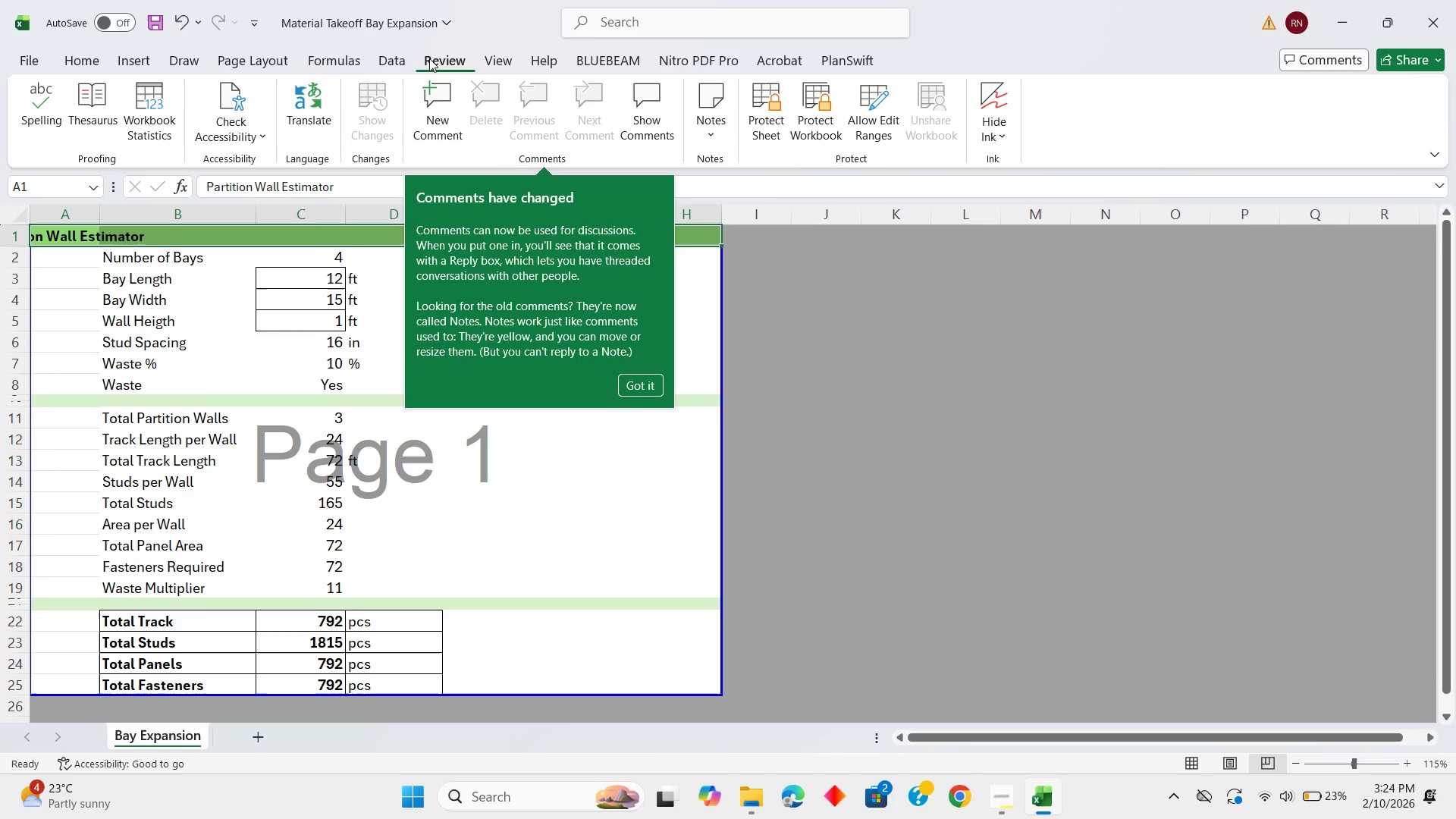 
mouse_move([467, 65])
 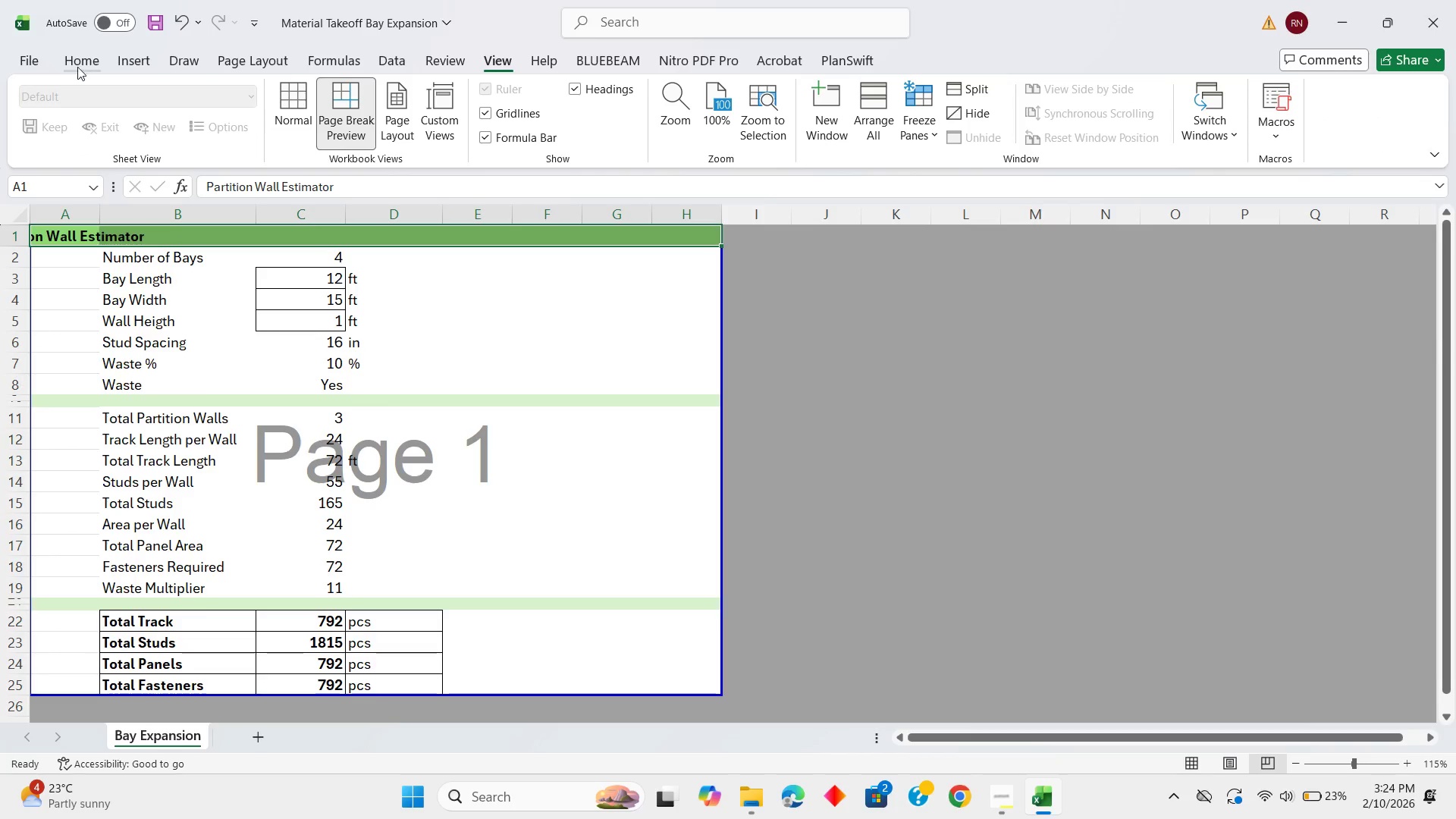 
mouse_move([98, 75])
 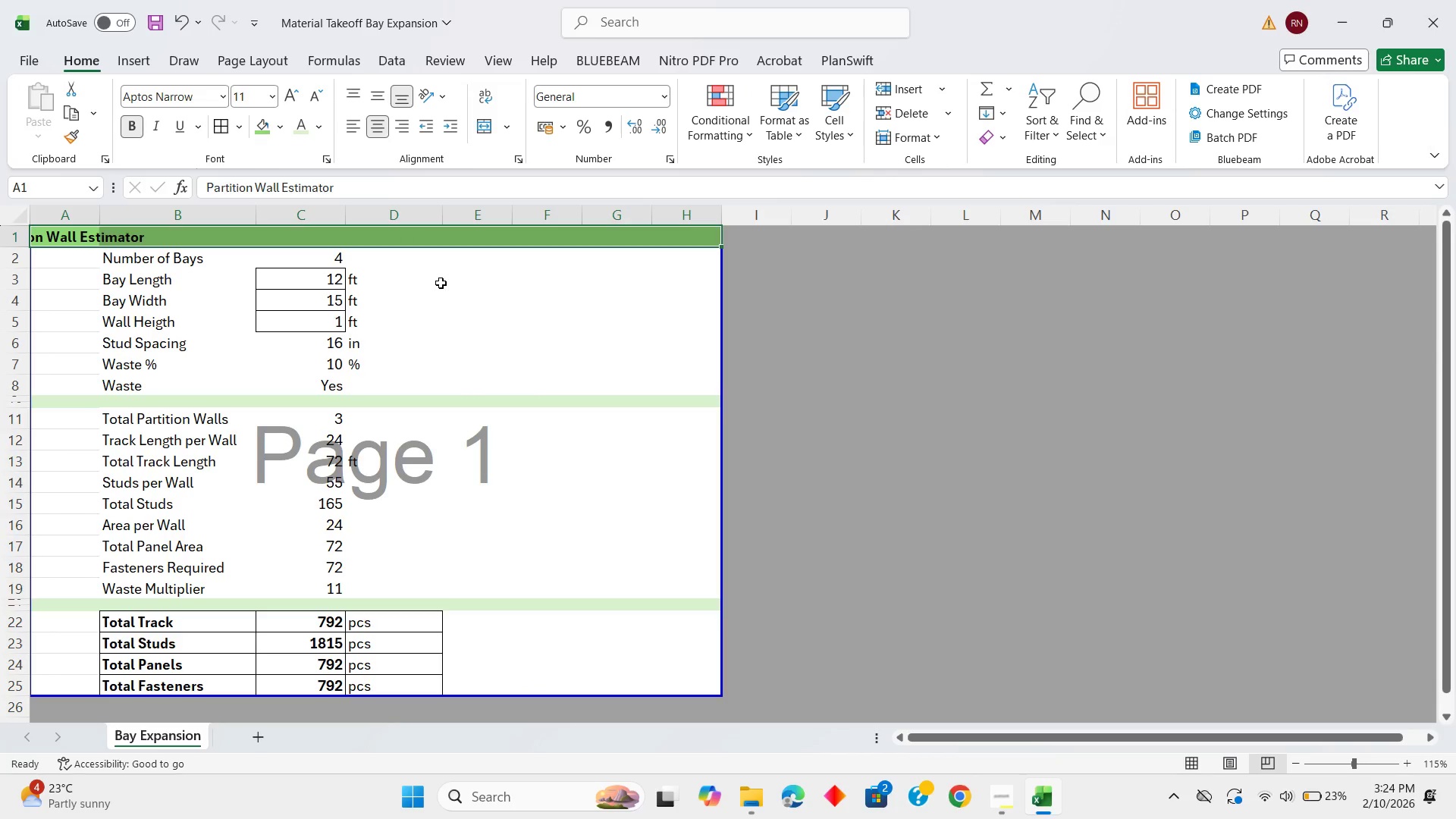 
left_click([441, 283])
 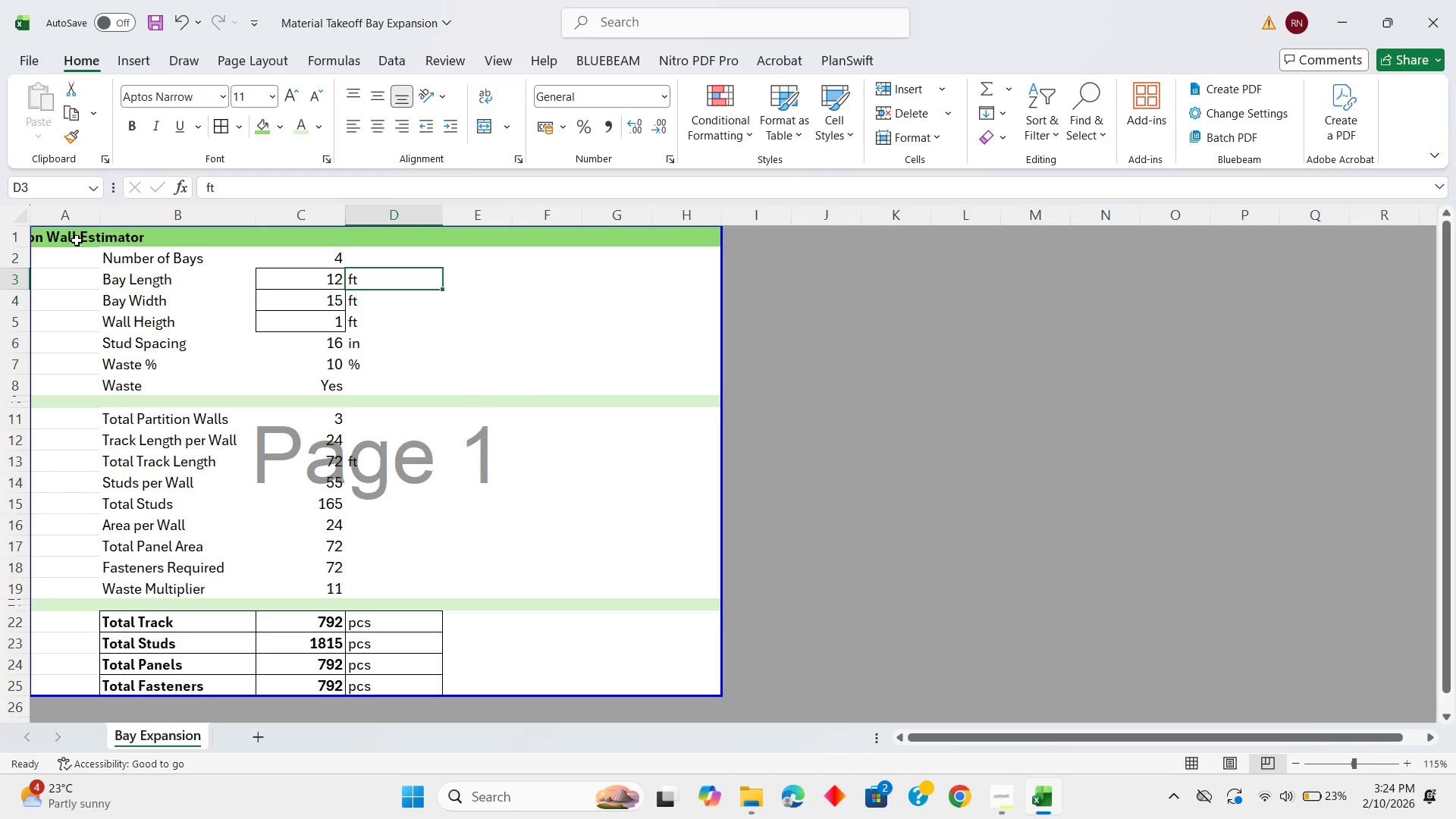 
left_click_drag(start_coordinate=[77, 240], to_coordinate=[657, 233])
 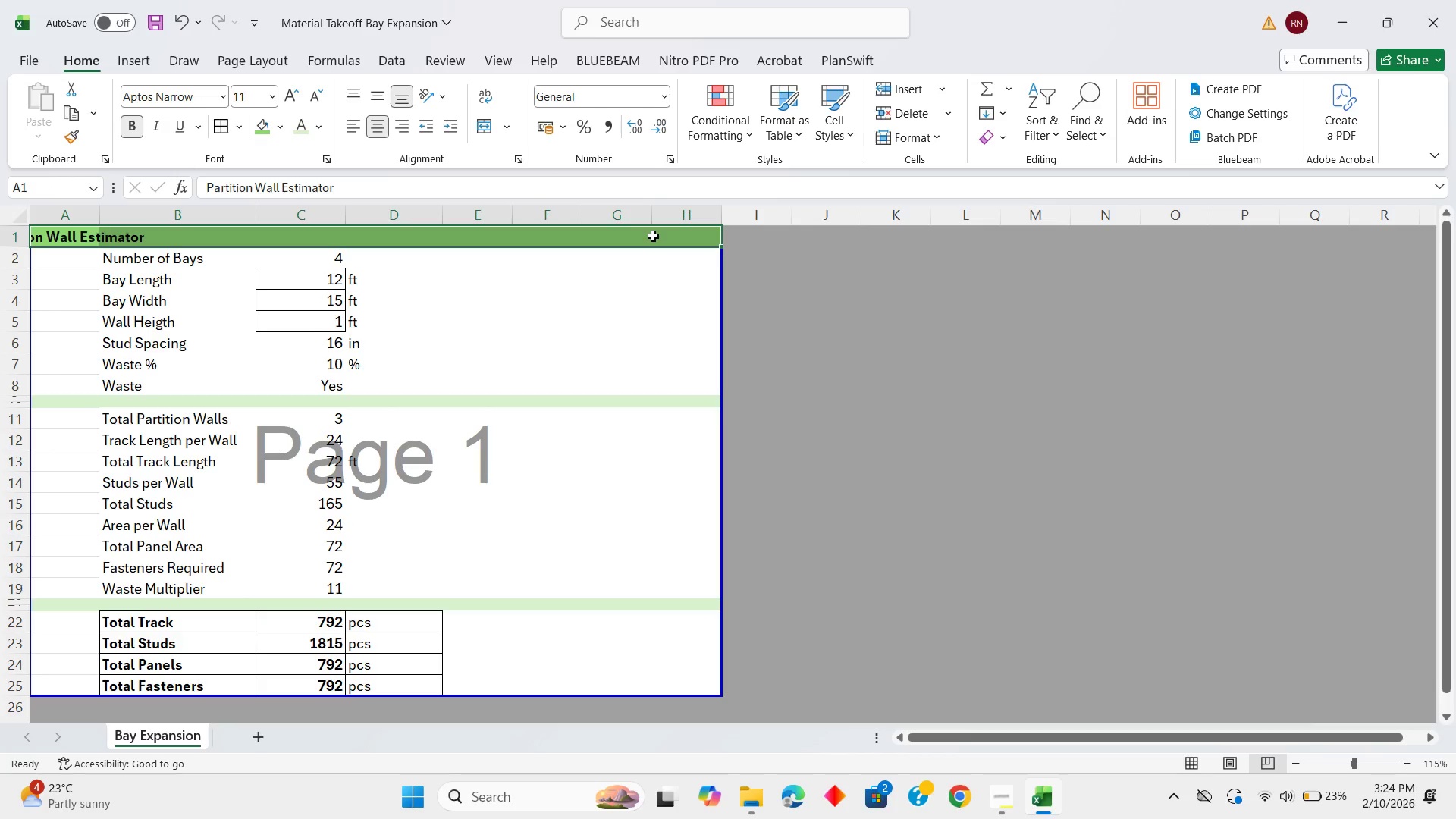 
right_click([653, 236])
 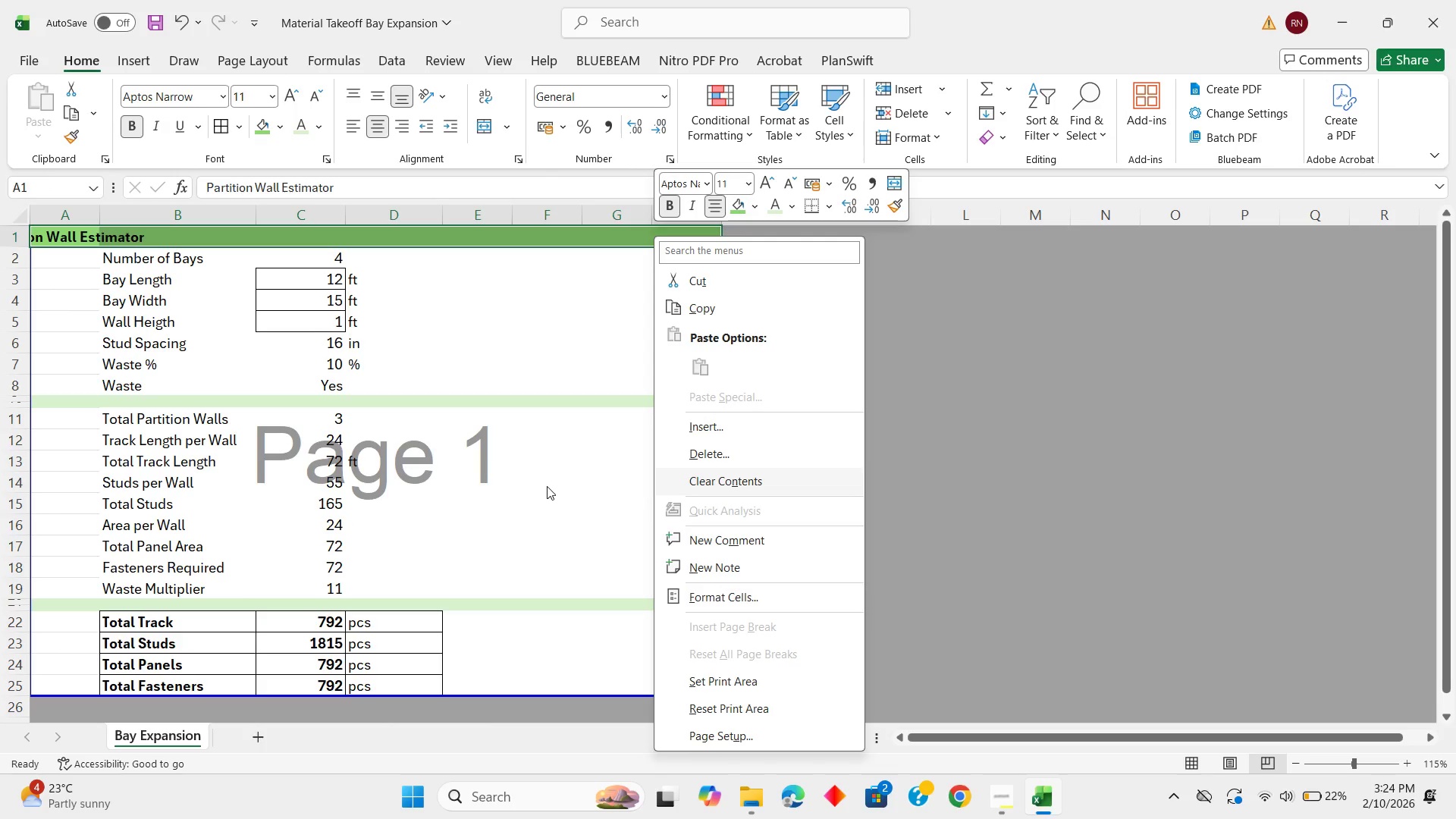 
left_click([482, 460])
 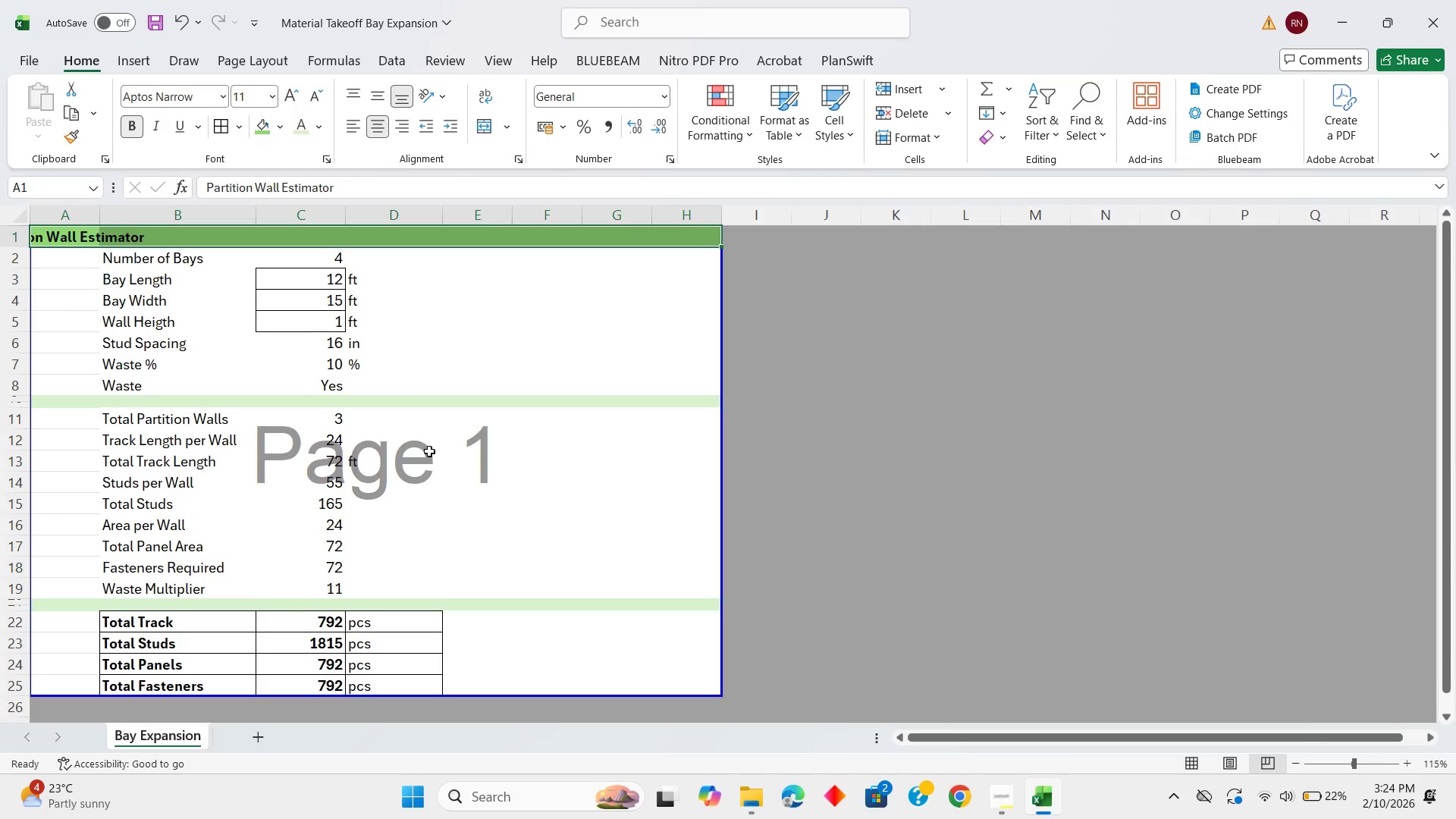 
key(Control+Z)
 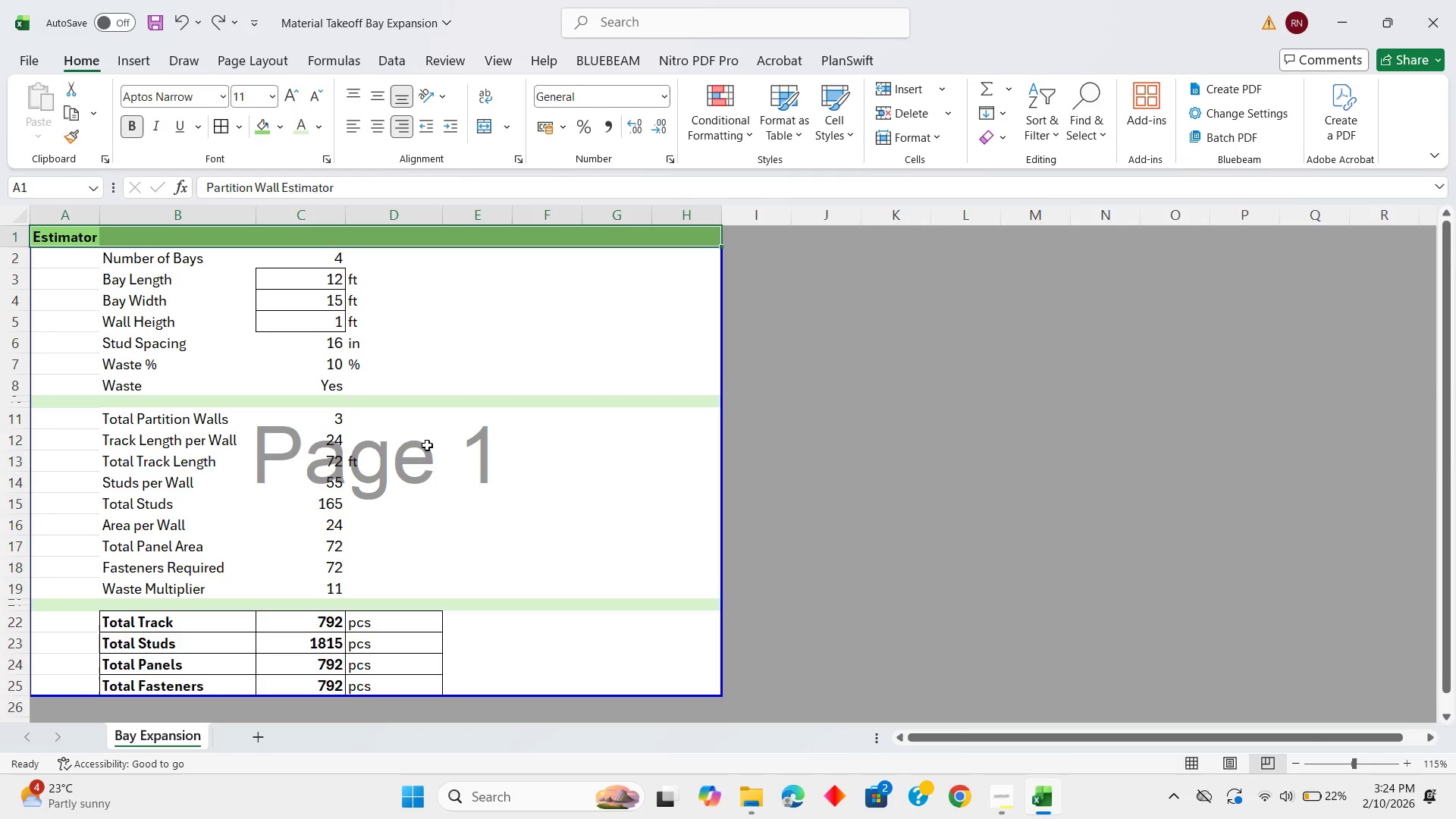 
key(Control+Z)
 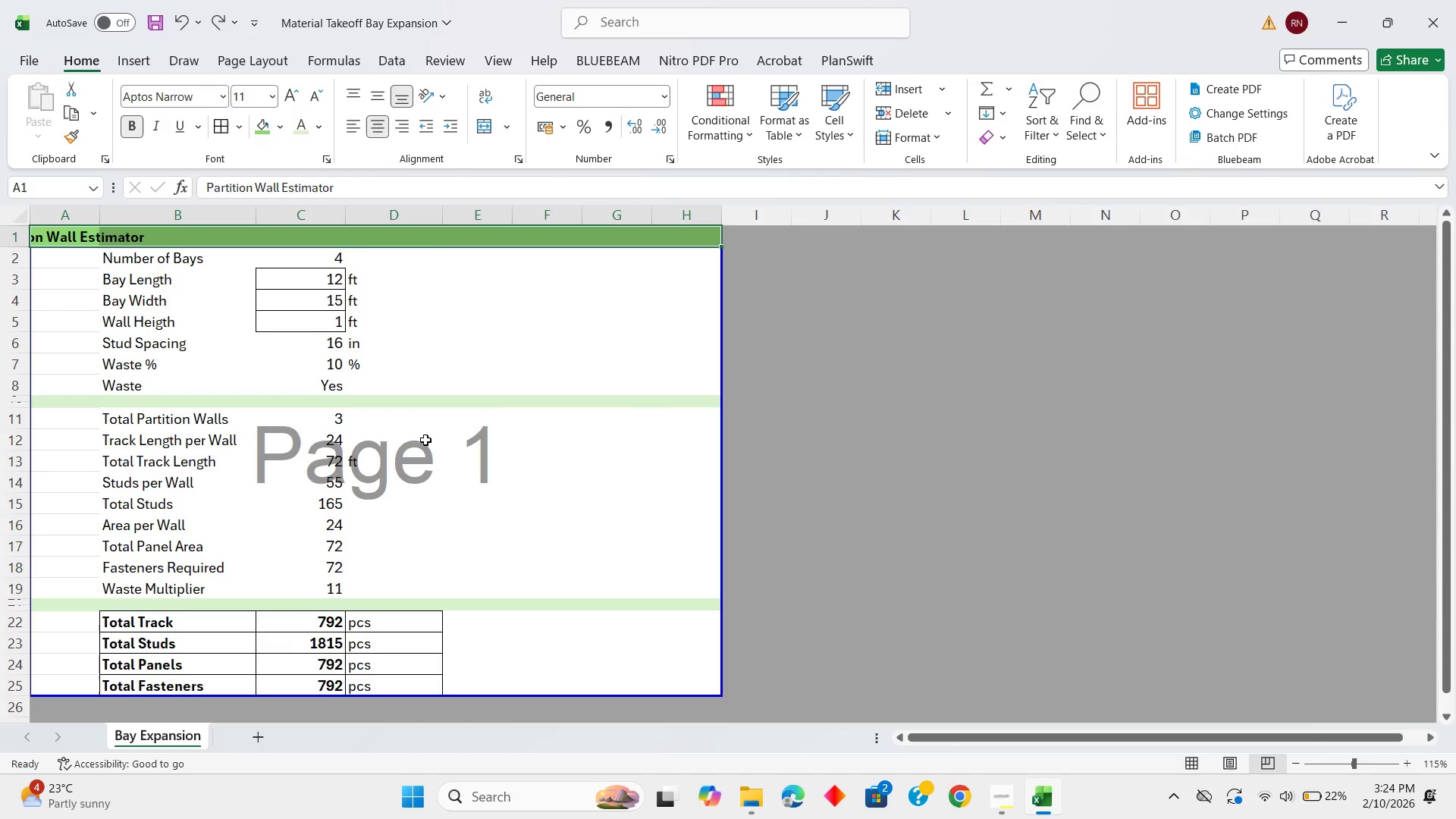 
key(Control+Z)
 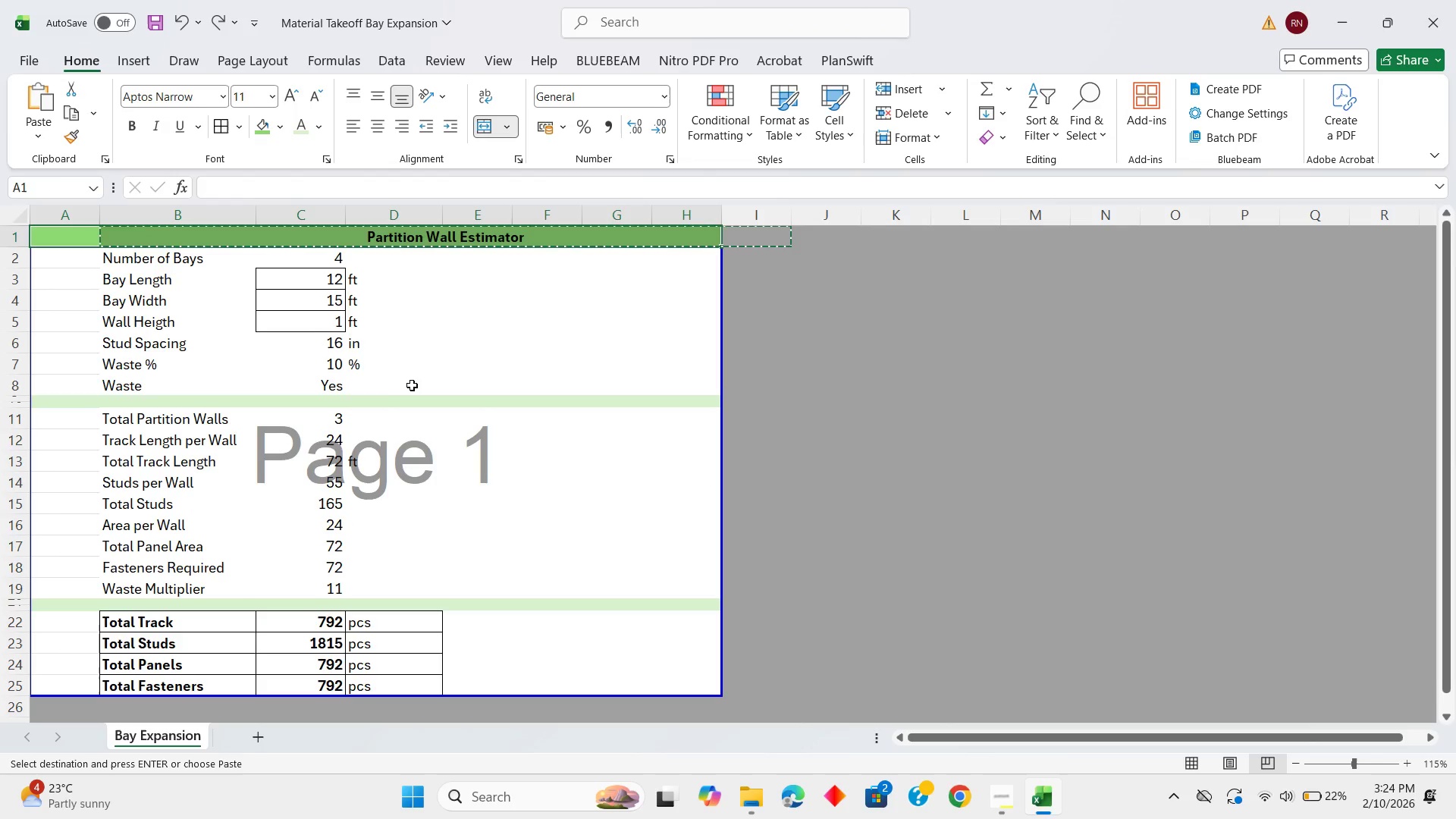 
left_click([411, 383])
 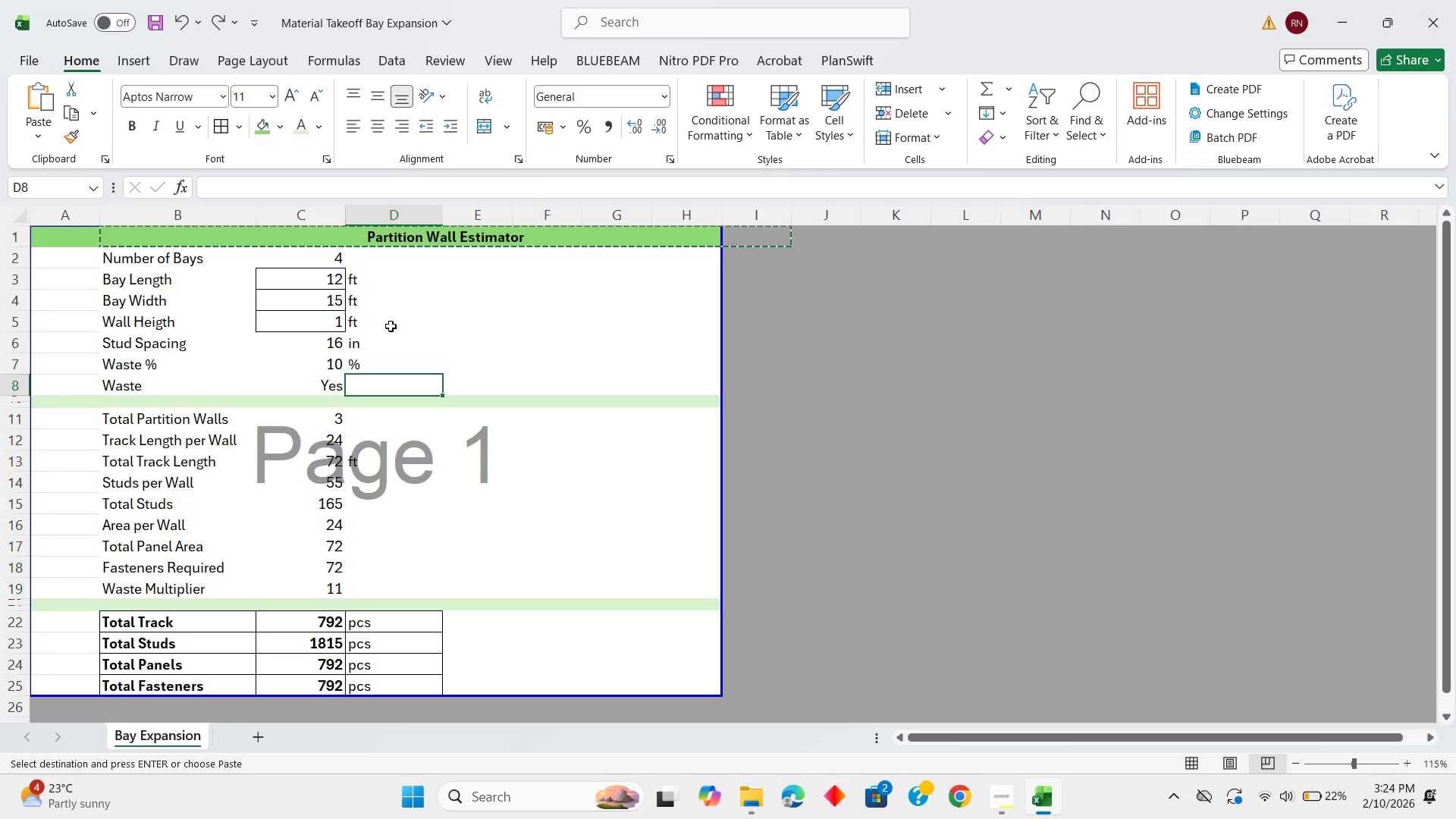 
key(Escape)
 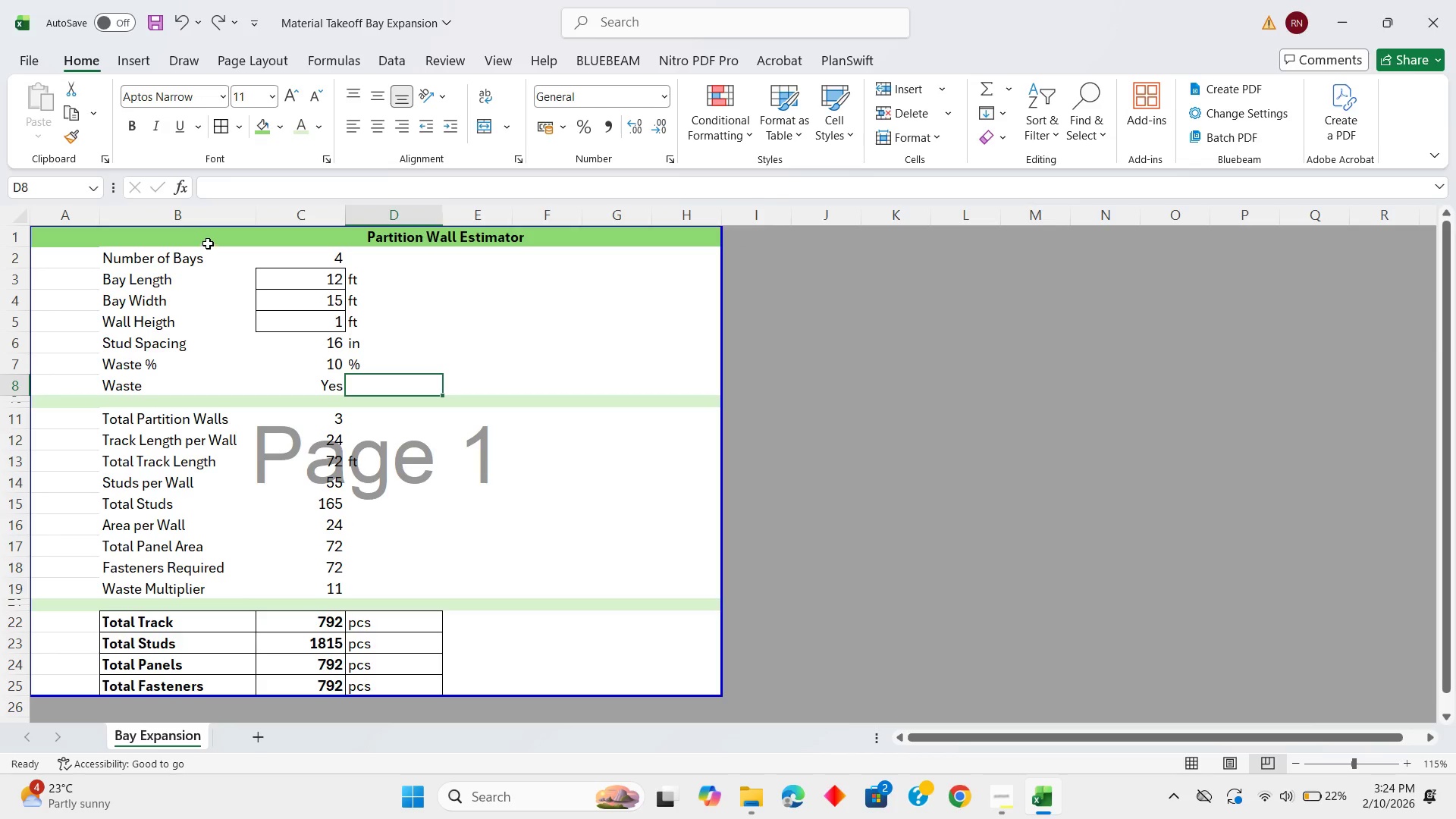 
left_click([206, 240])
 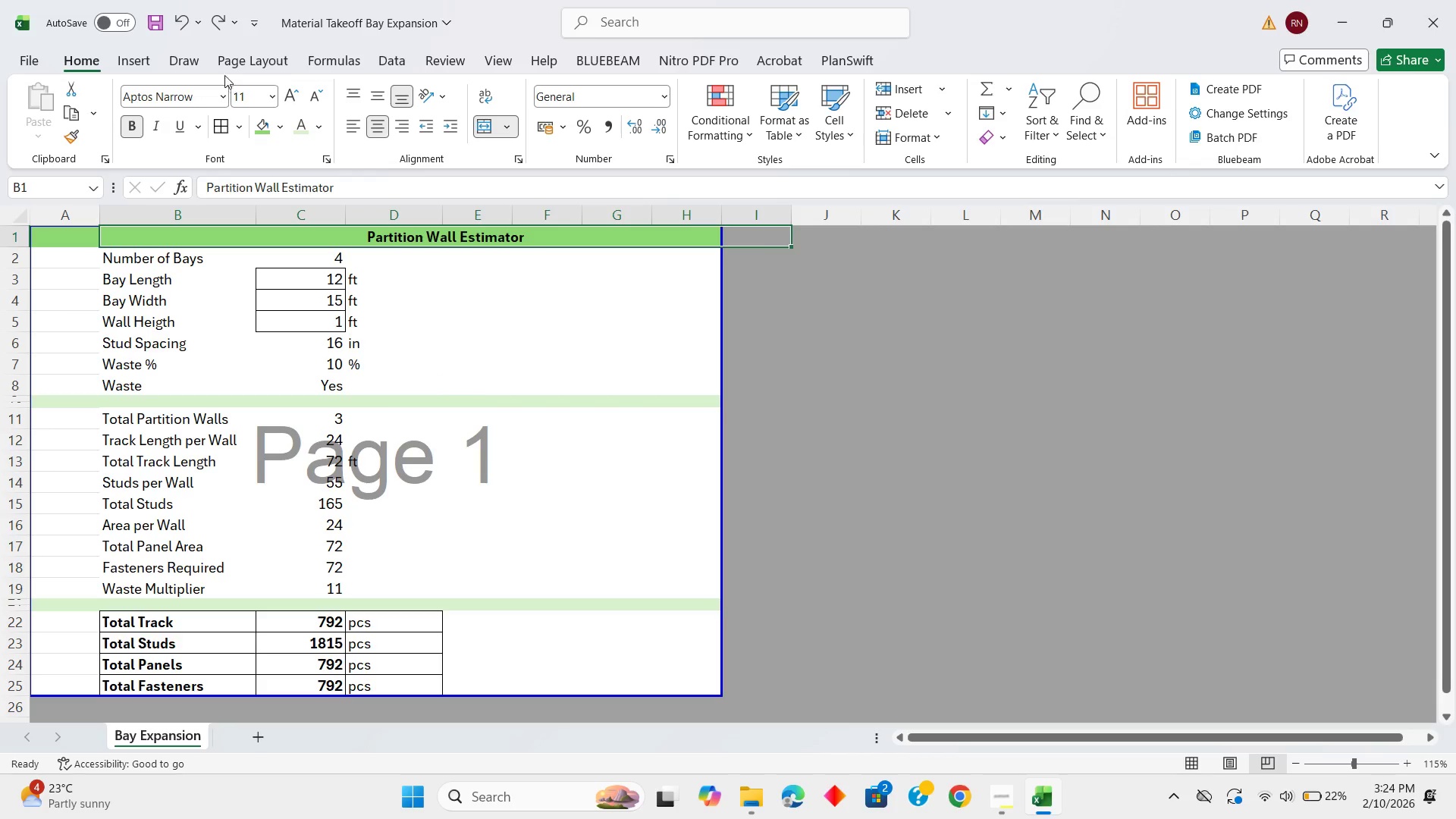 
left_click([218, 58])
 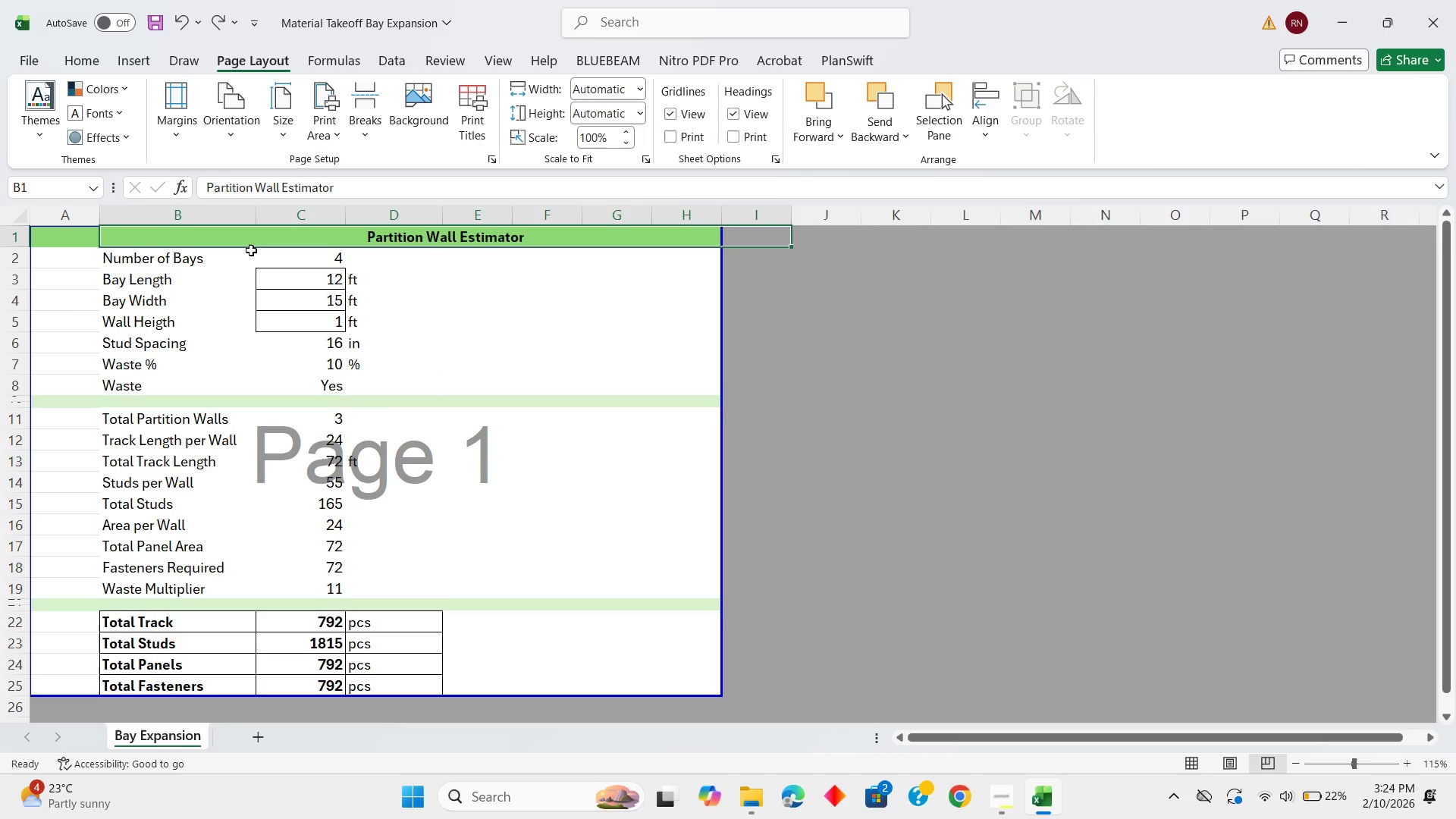 
wait(5.27)
 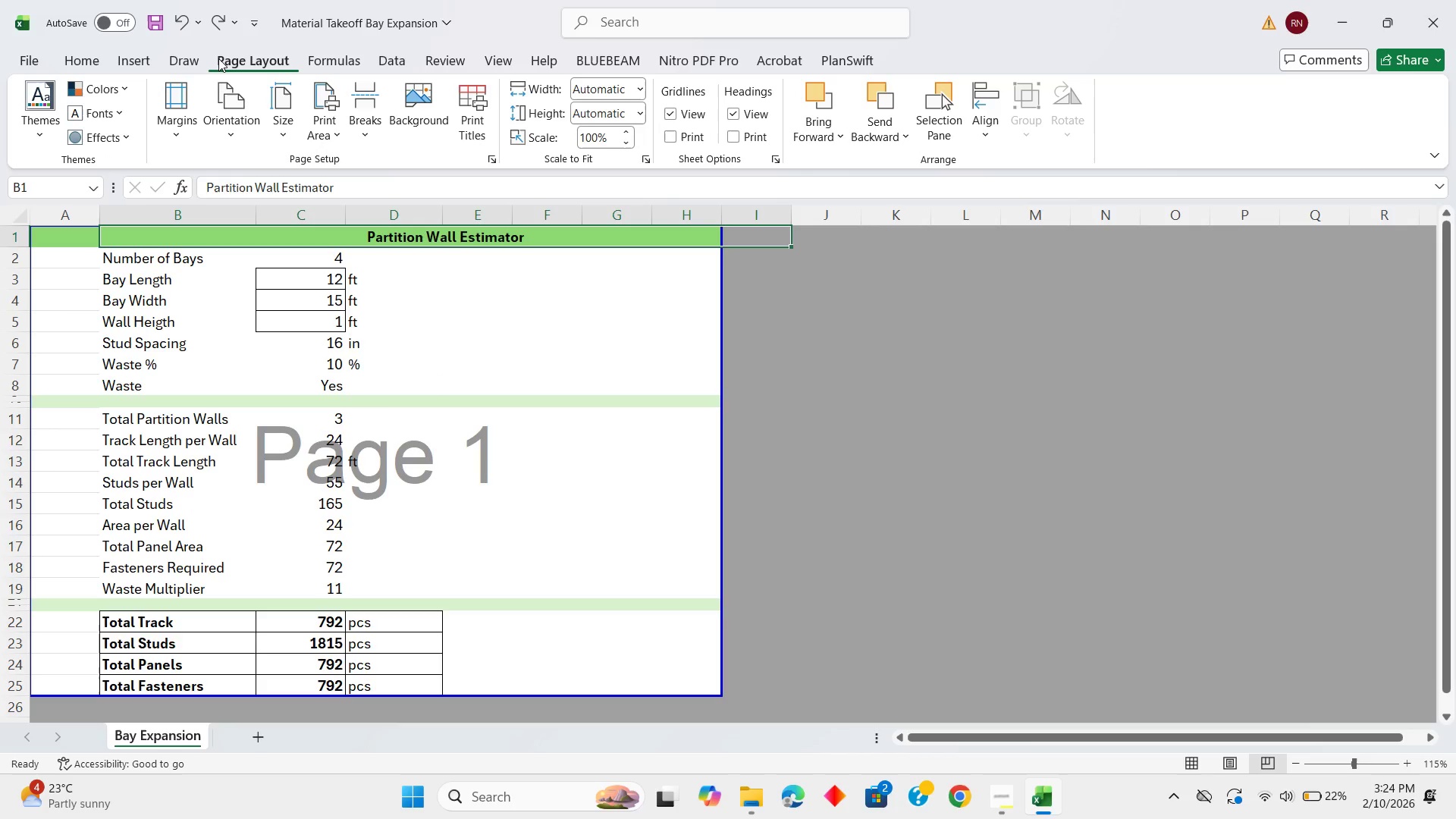 
mouse_move([295, 74])
 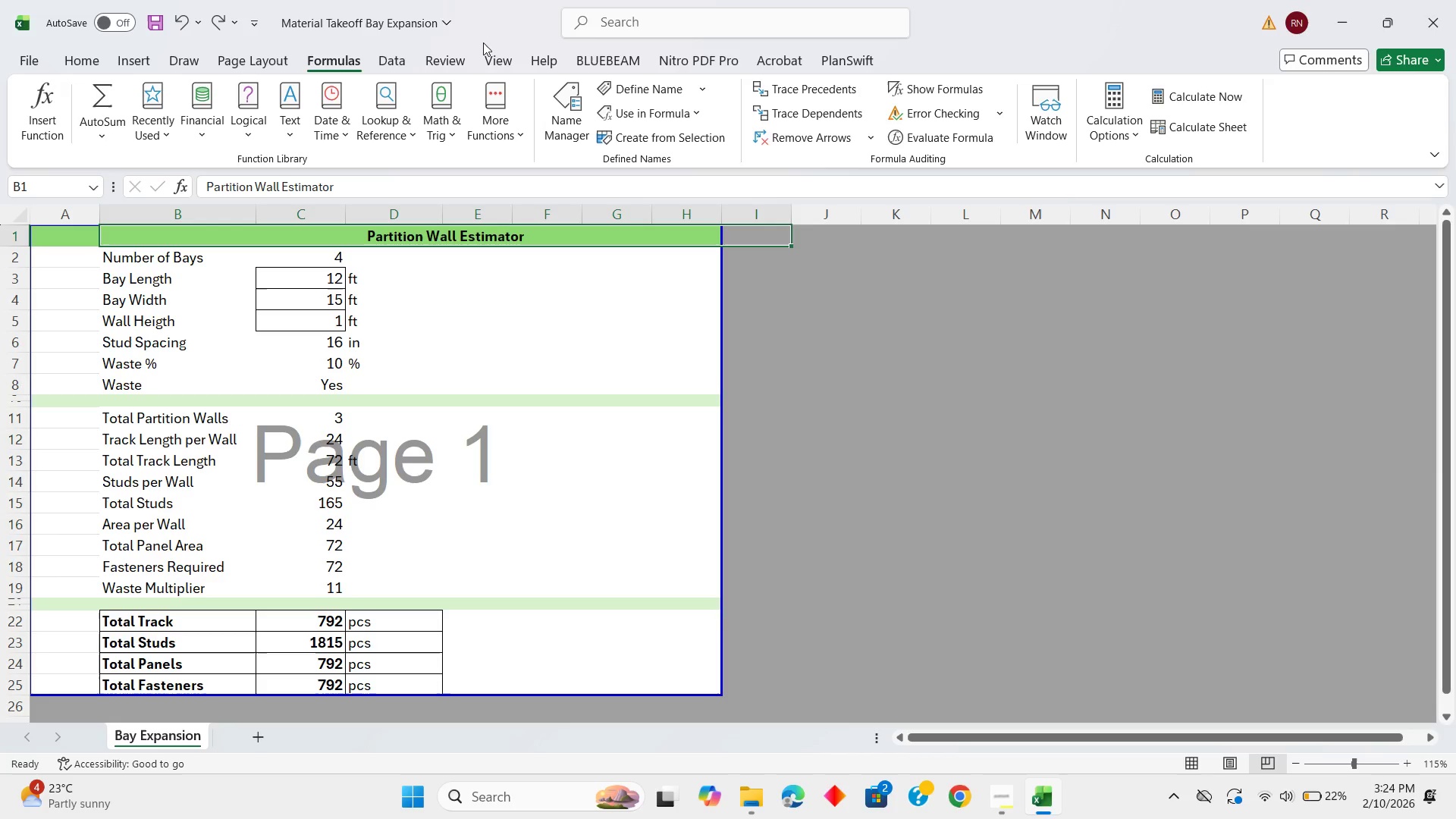 
left_click([494, 55])
 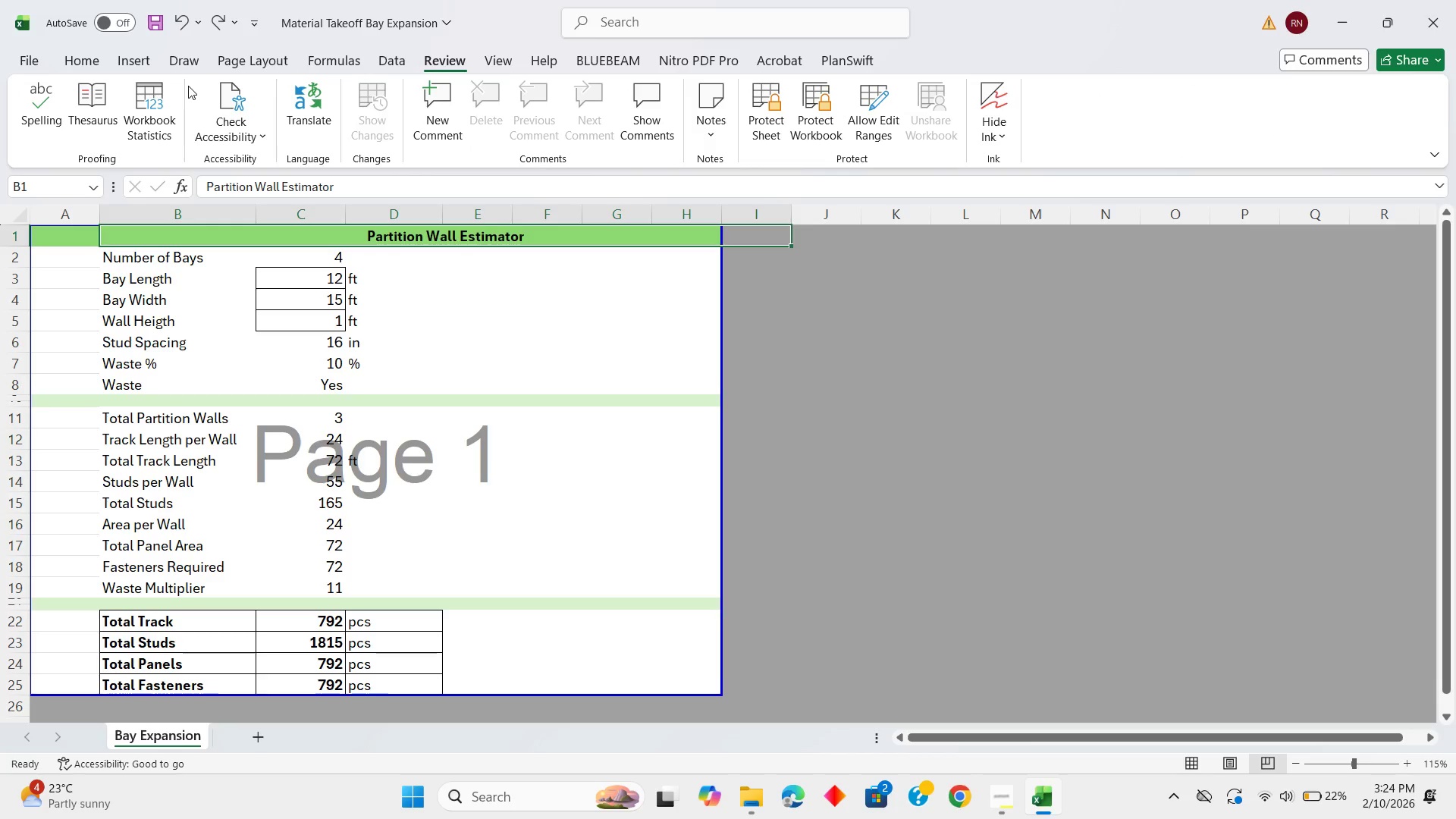 
left_click([152, 65])
 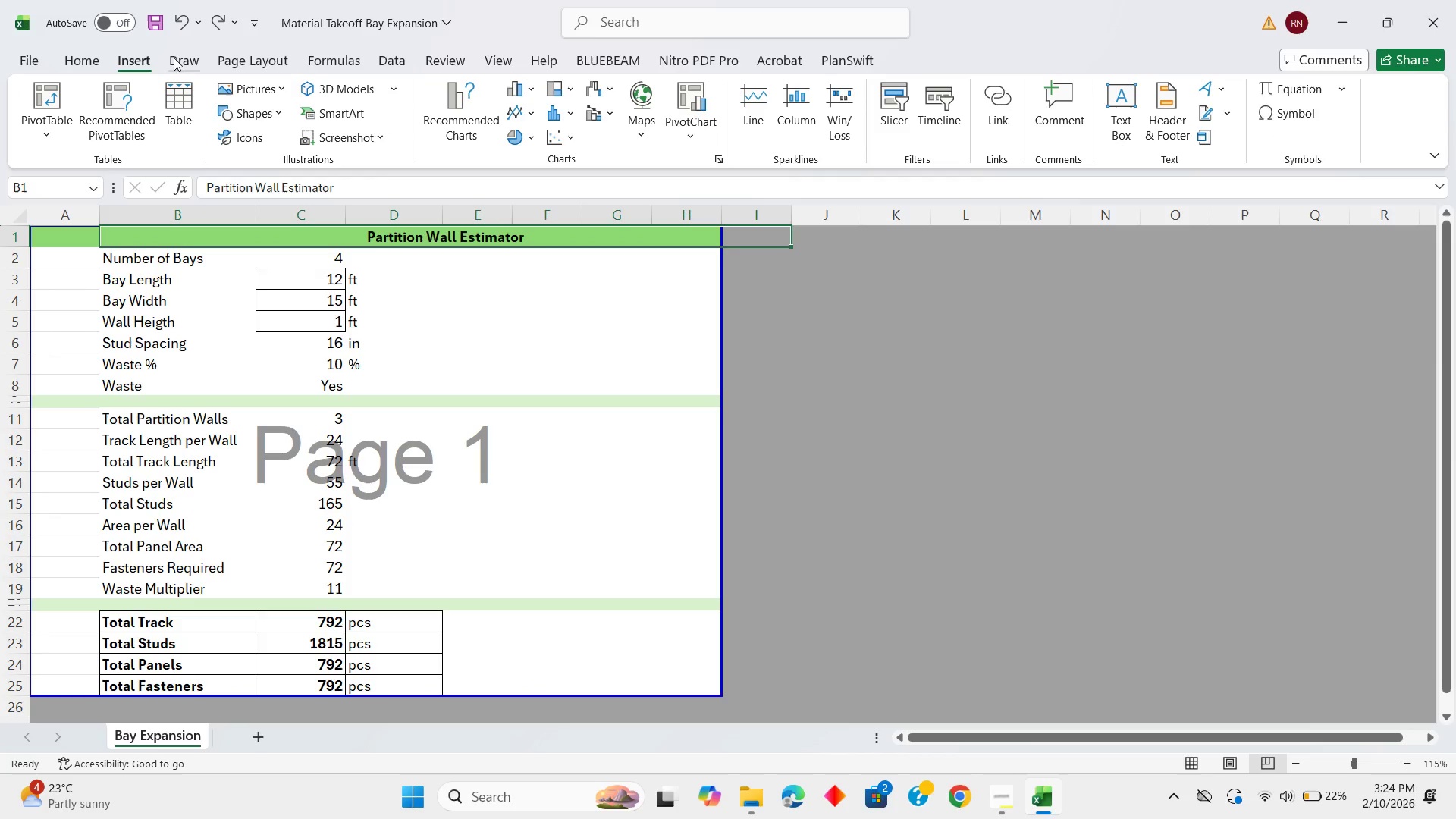 
left_click([182, 55])
 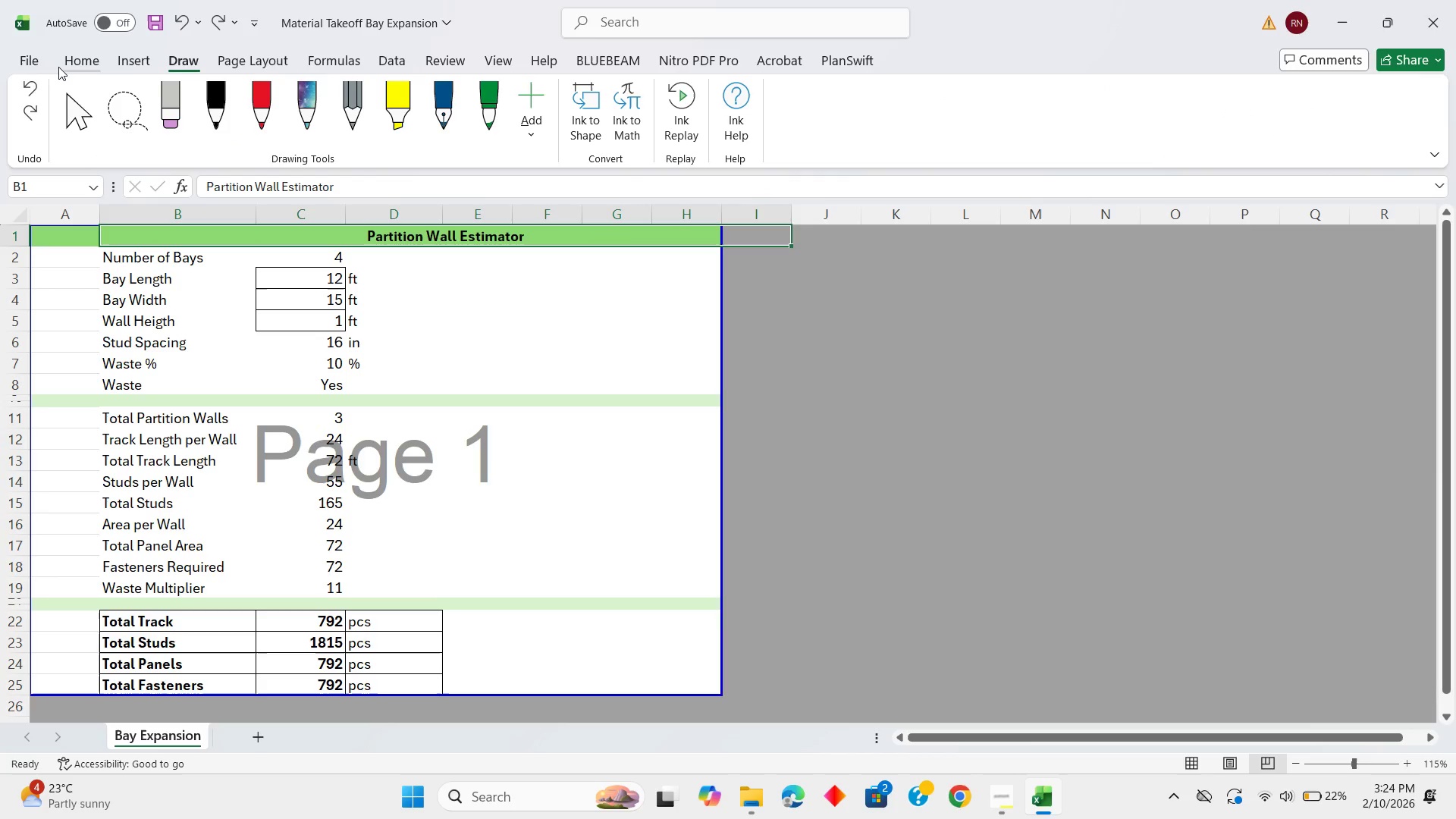 
left_click([47, 67])
 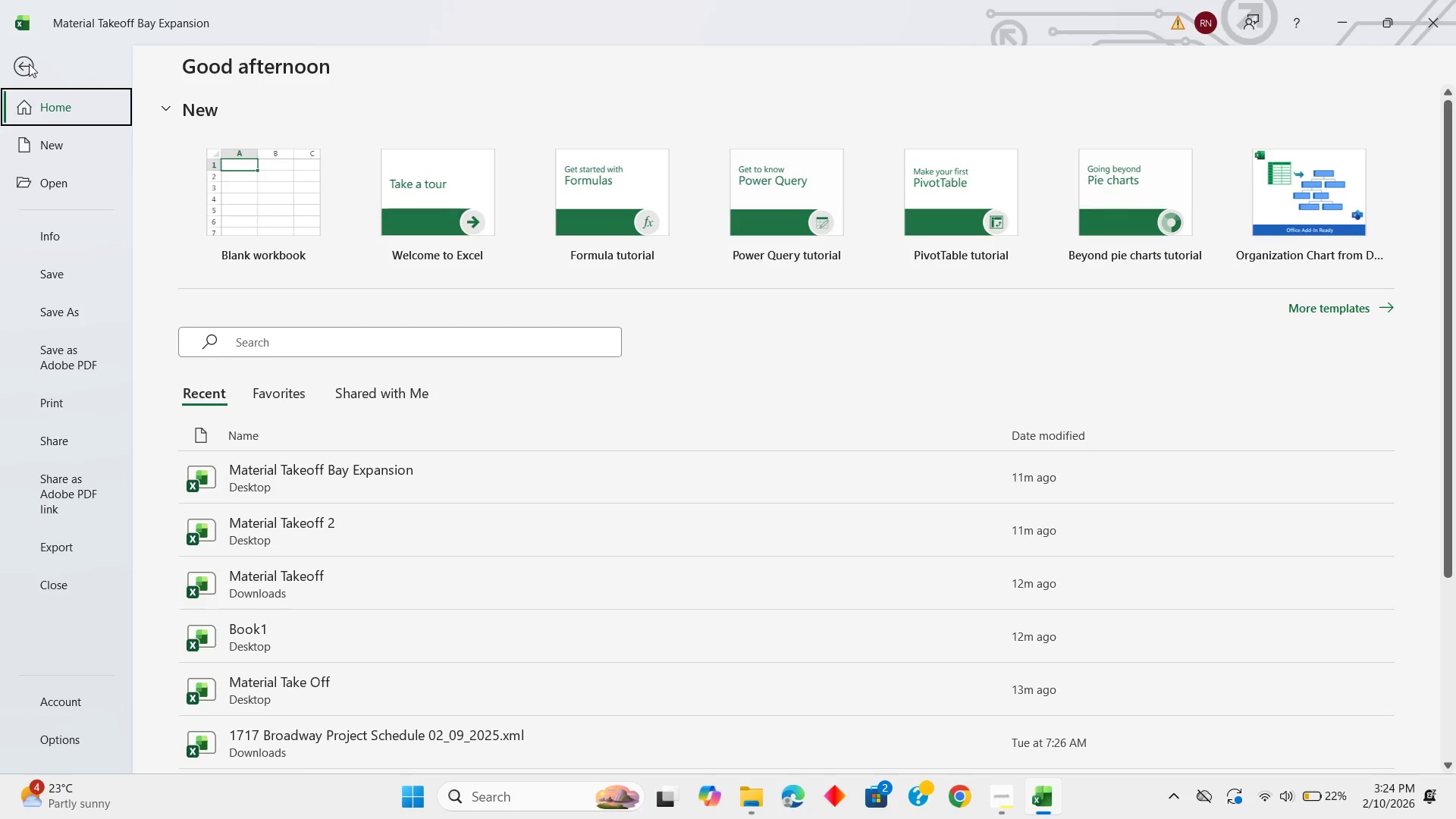 
left_click([29, 64])
 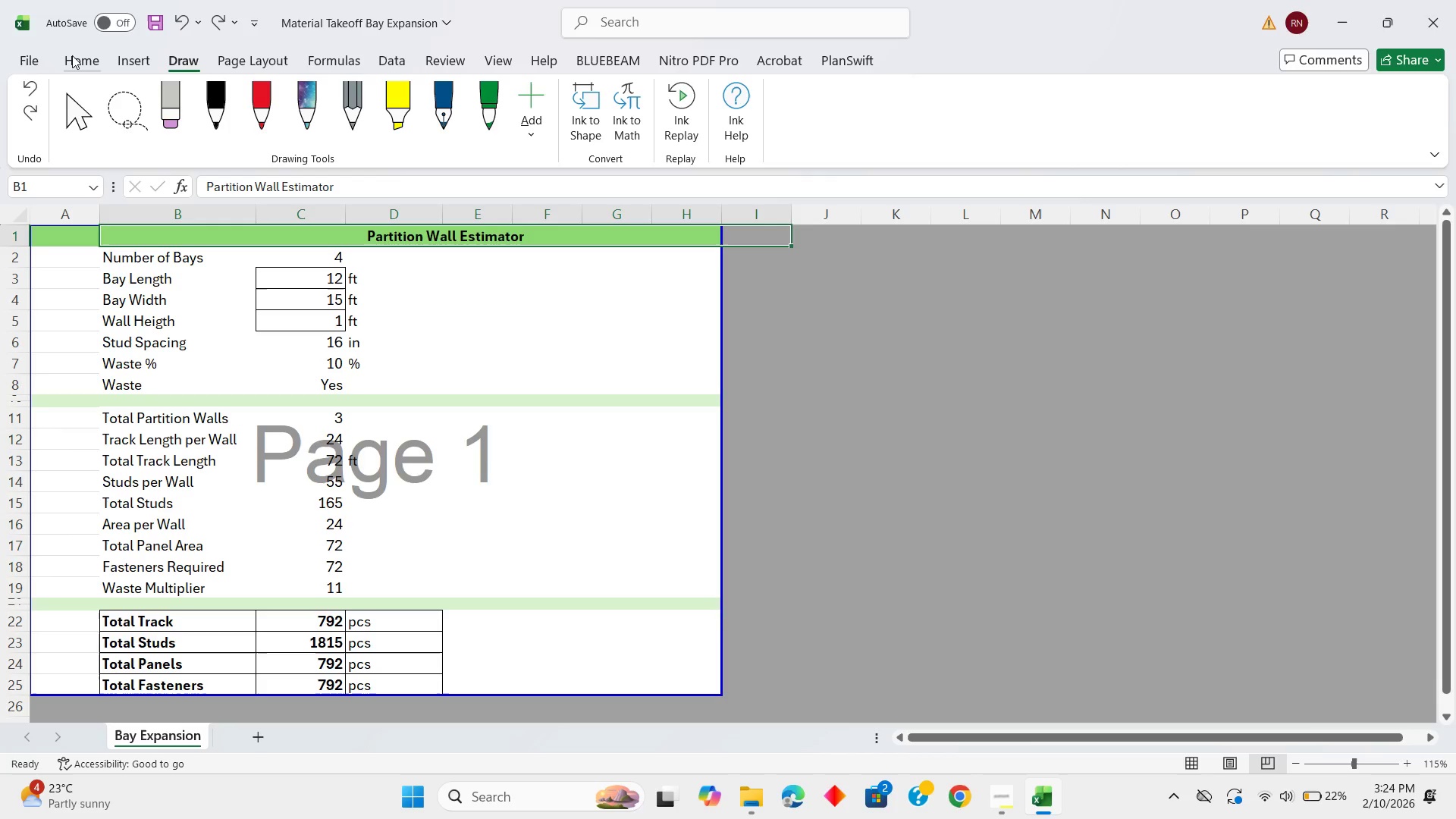 
left_click([73, 55])
 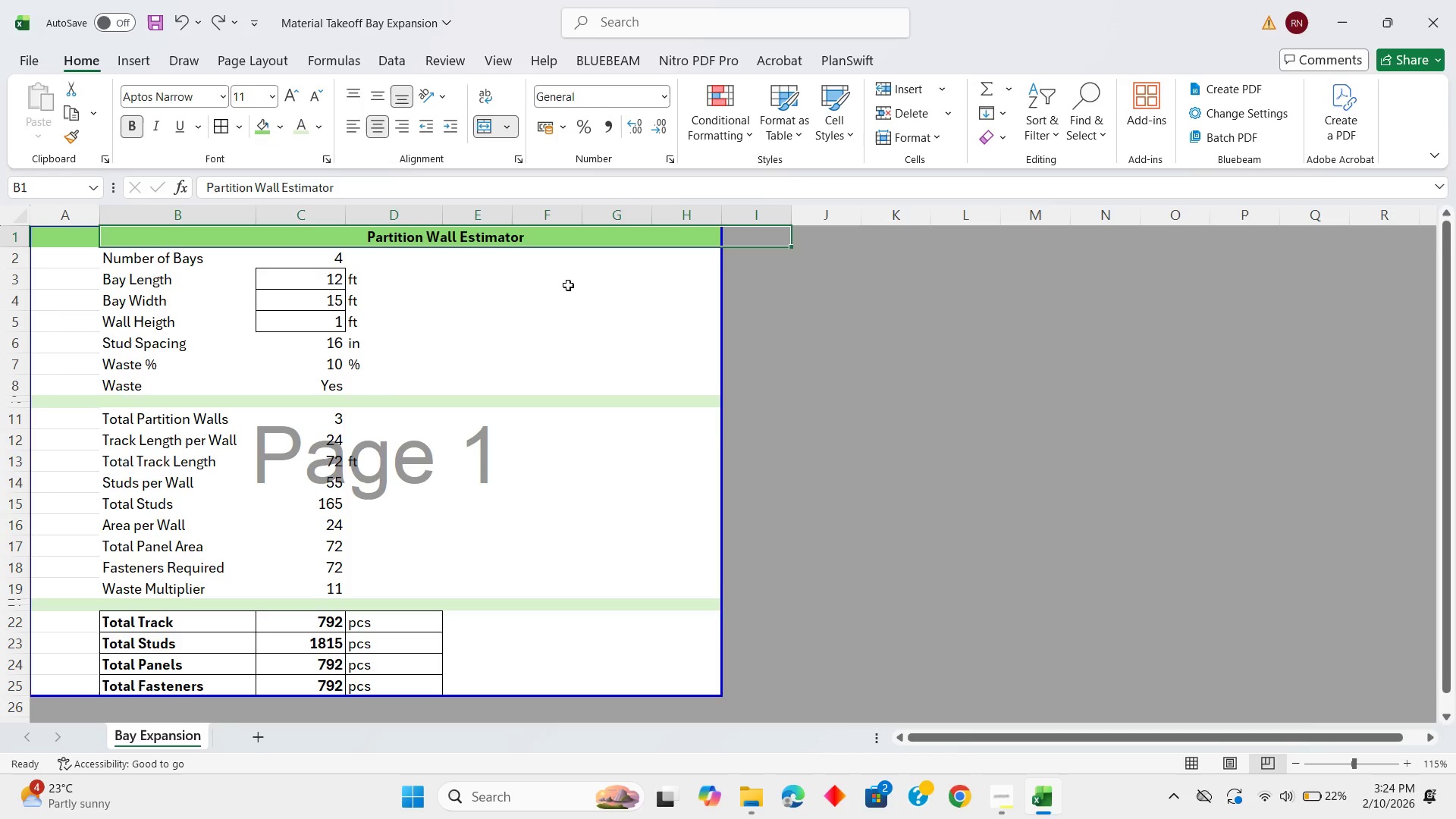 
left_click([482, 121])
 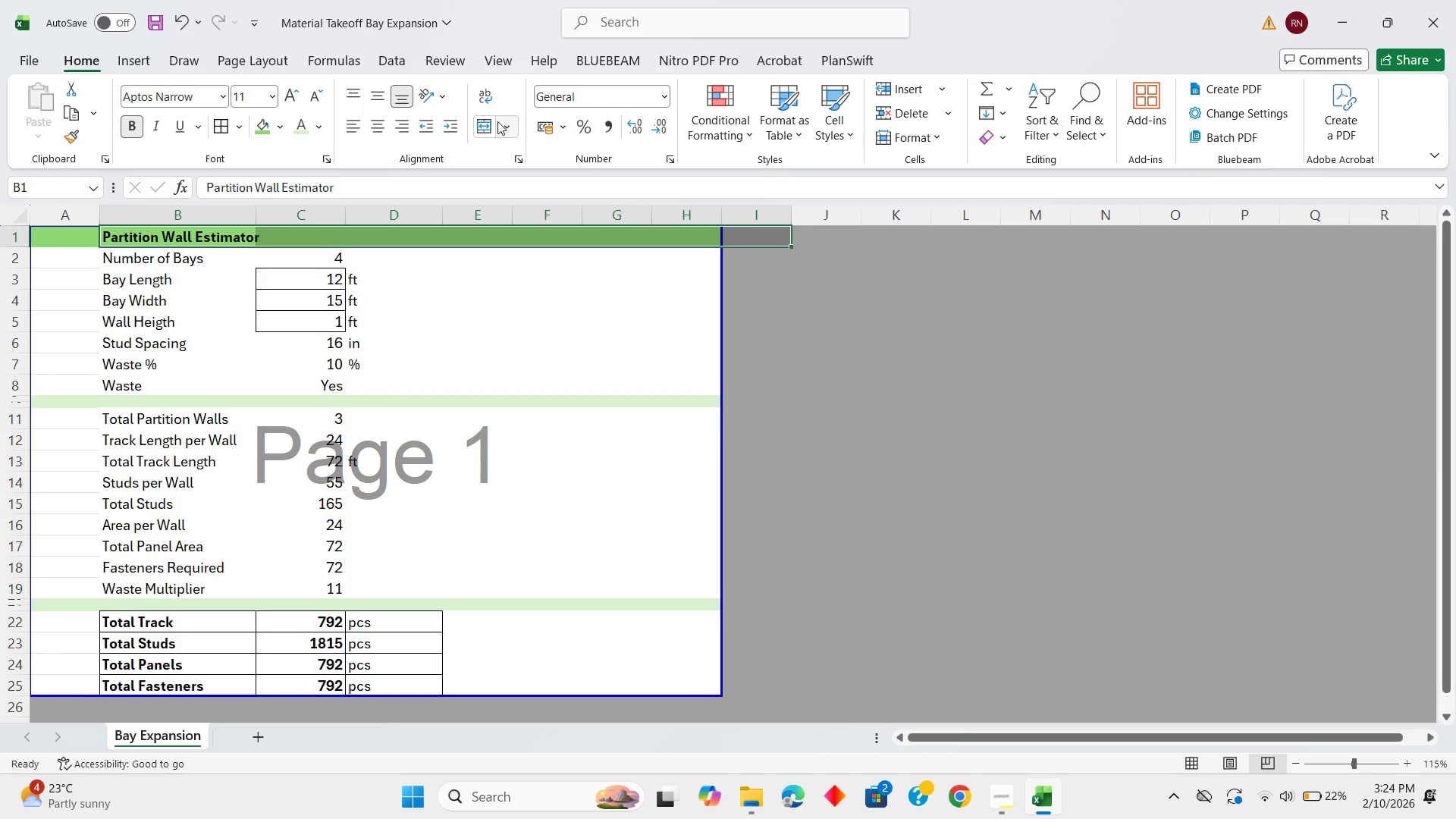 
left_click([506, 125])
 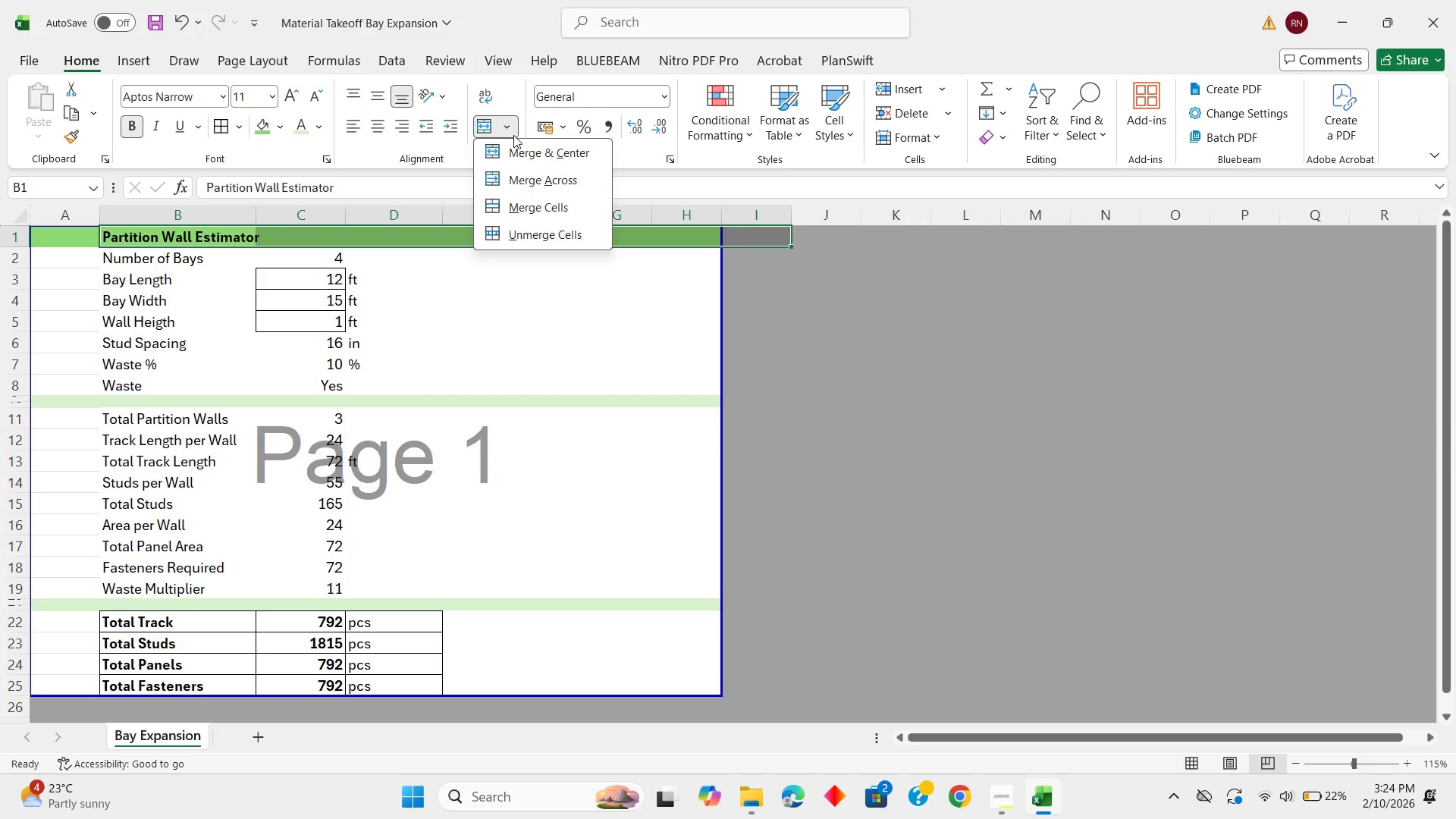 
left_click([444, 237])
 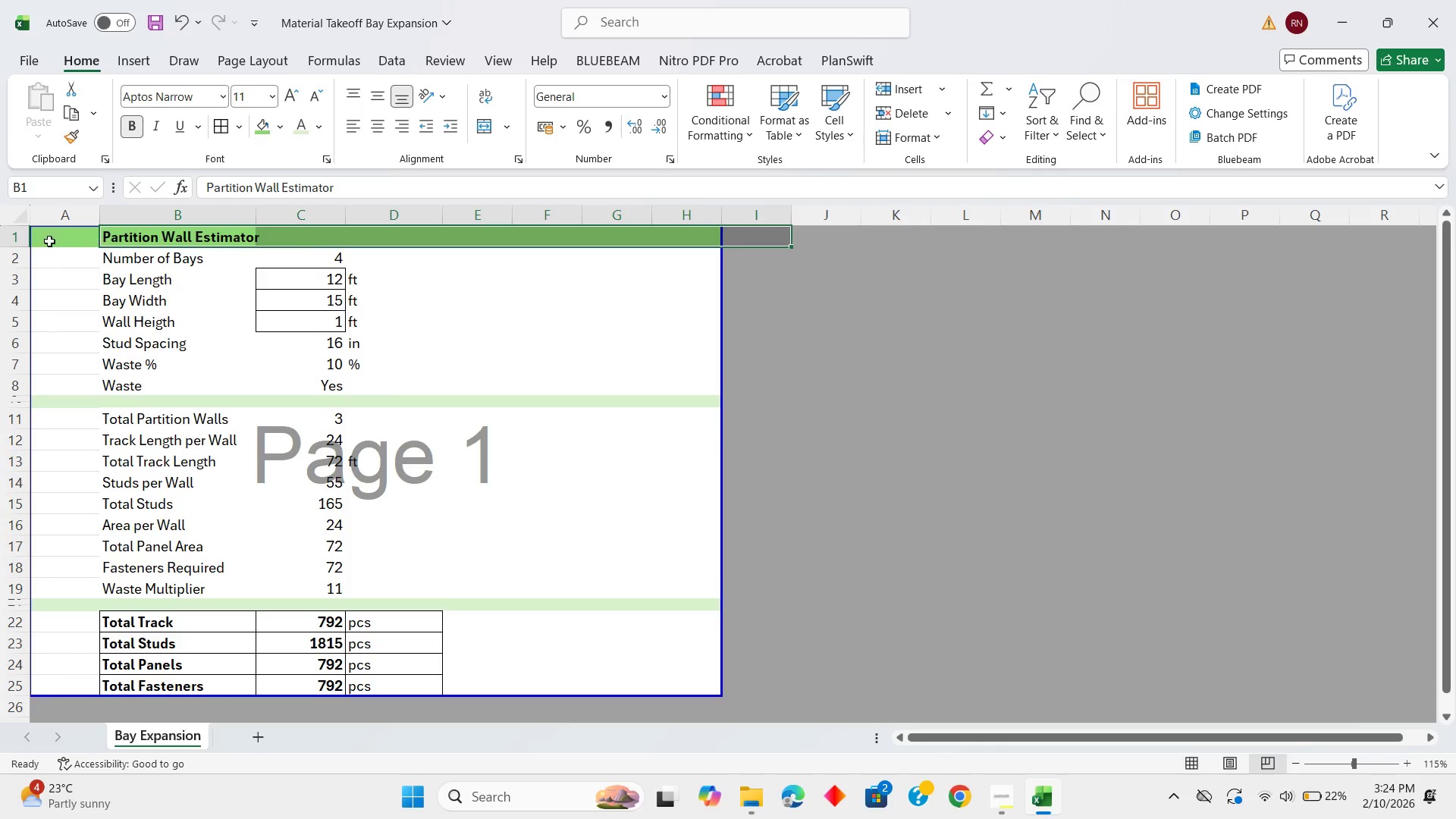 
left_click_drag(start_coordinate=[49, 241], to_coordinate=[704, 238])
 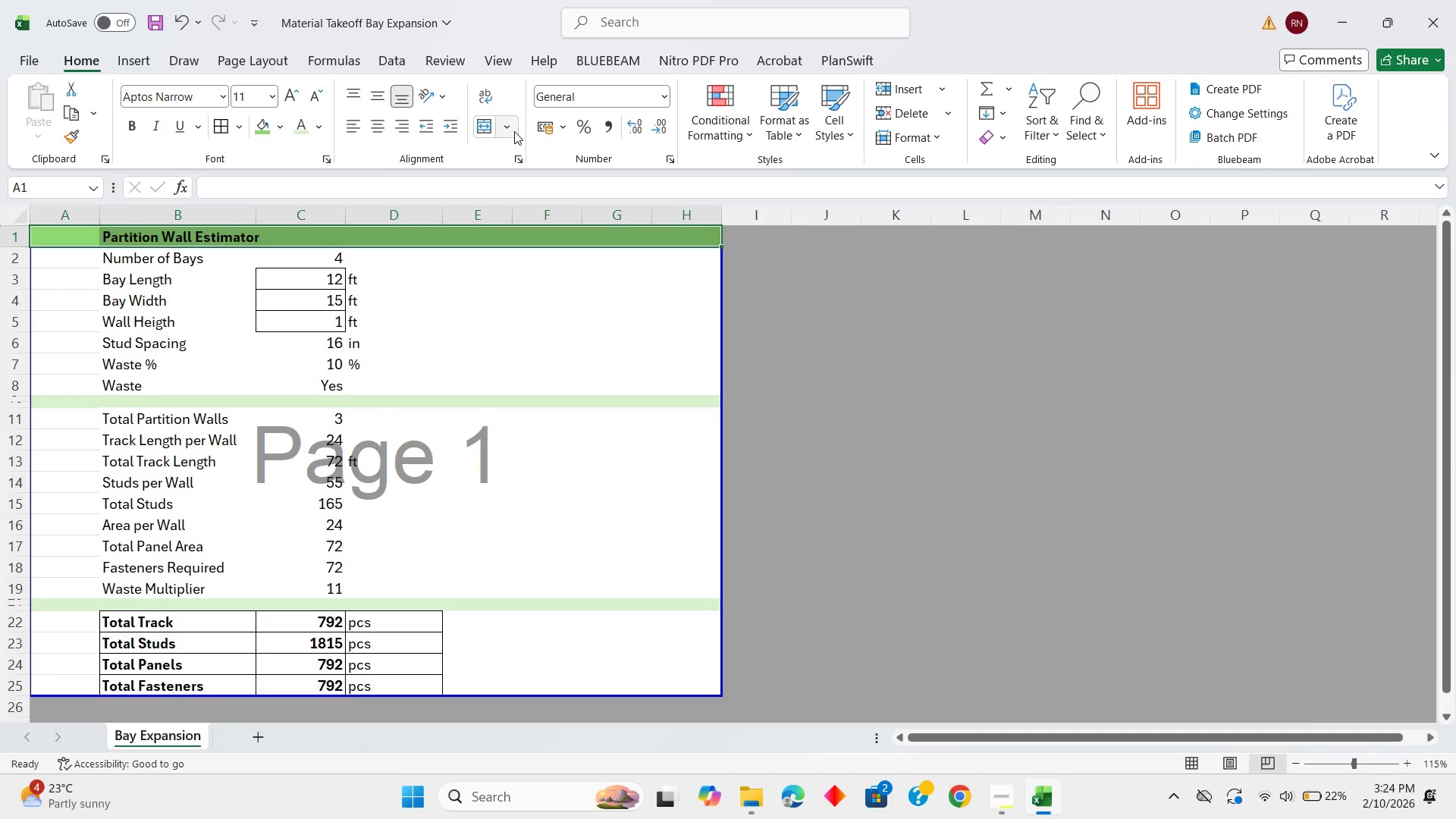 
left_click([513, 130])
 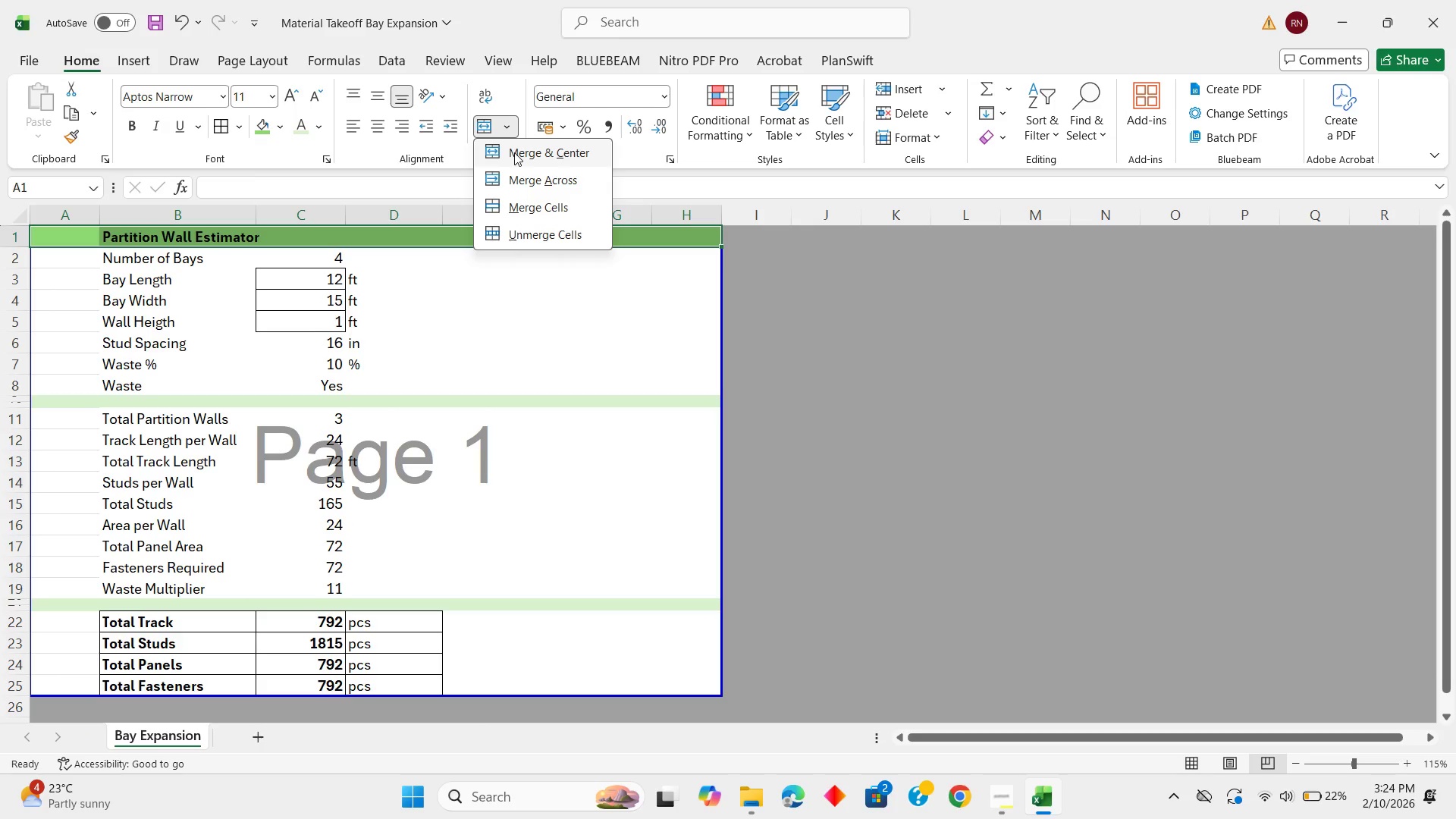 
left_click([514, 152])
 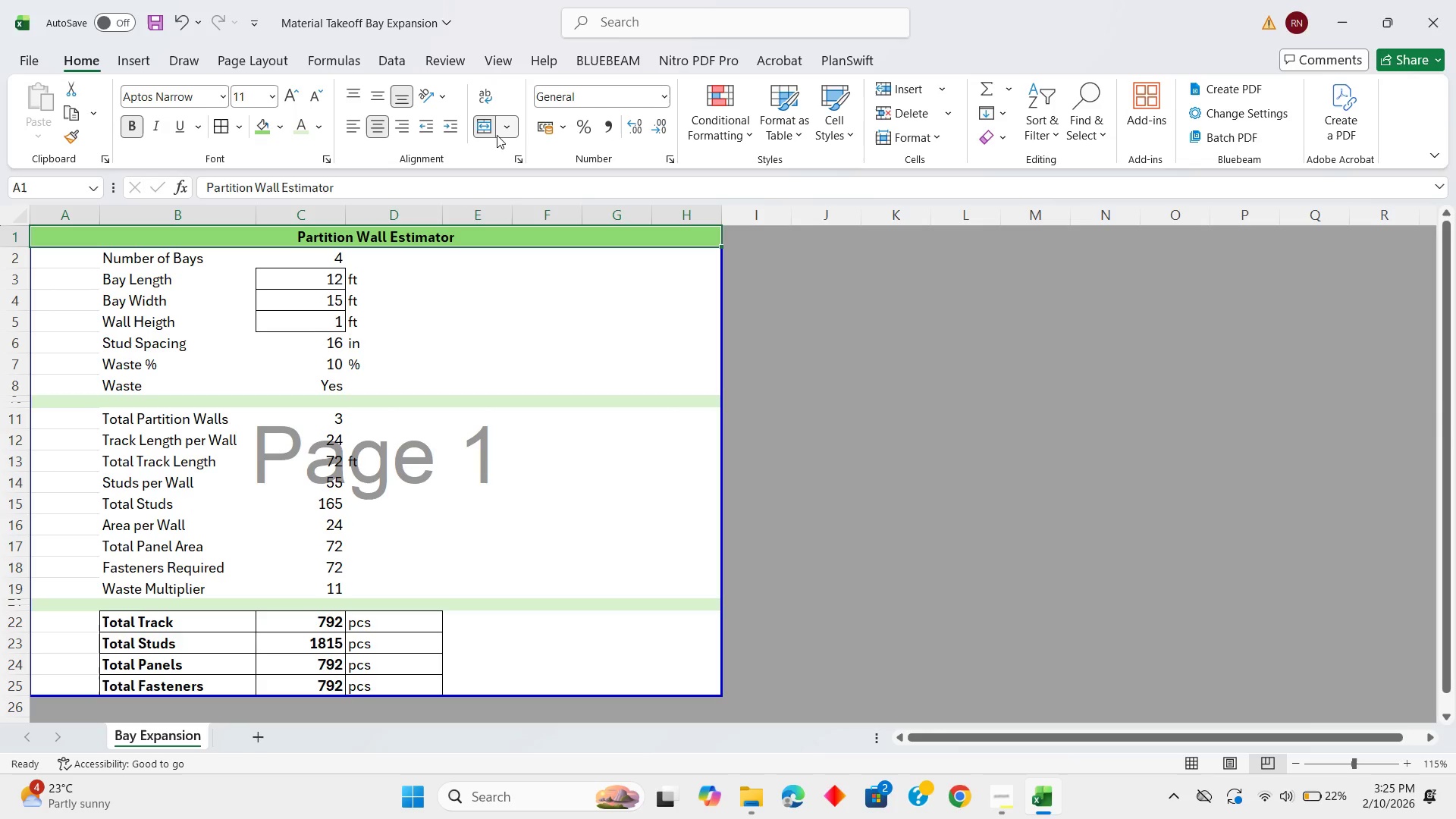 
left_click([488, 261])
 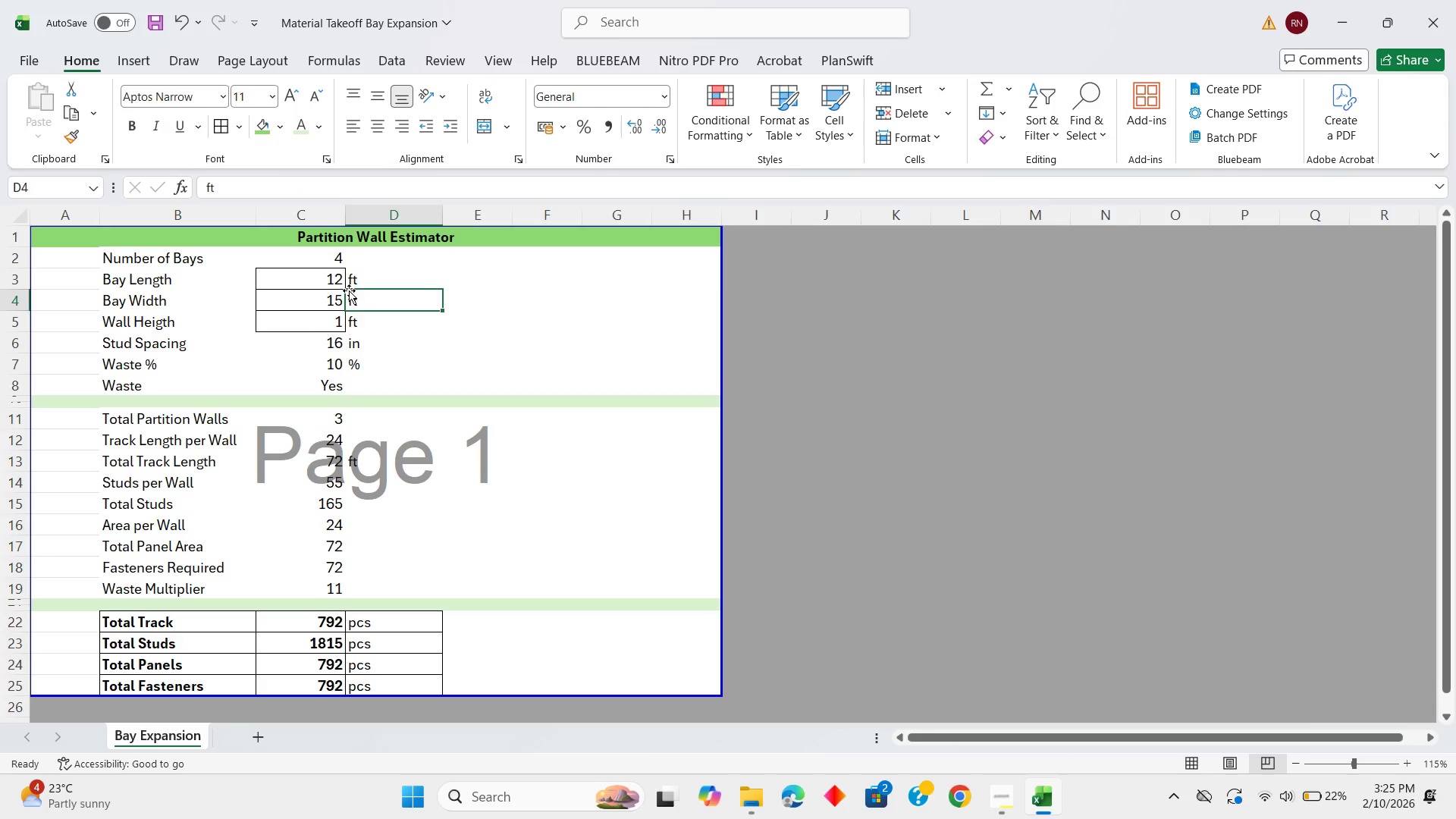 
double_click([432, 338])
 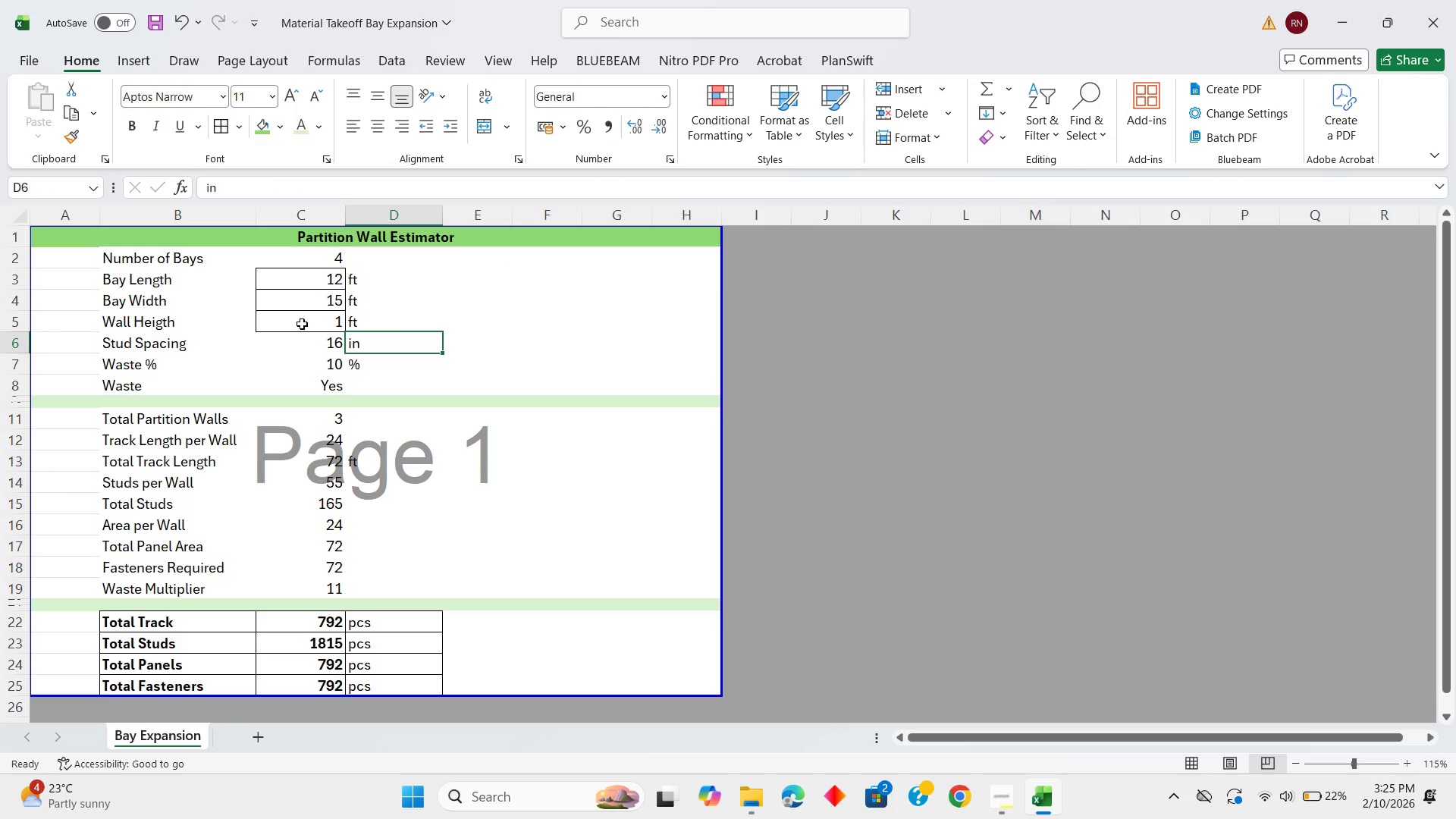 
key(Control+P)
 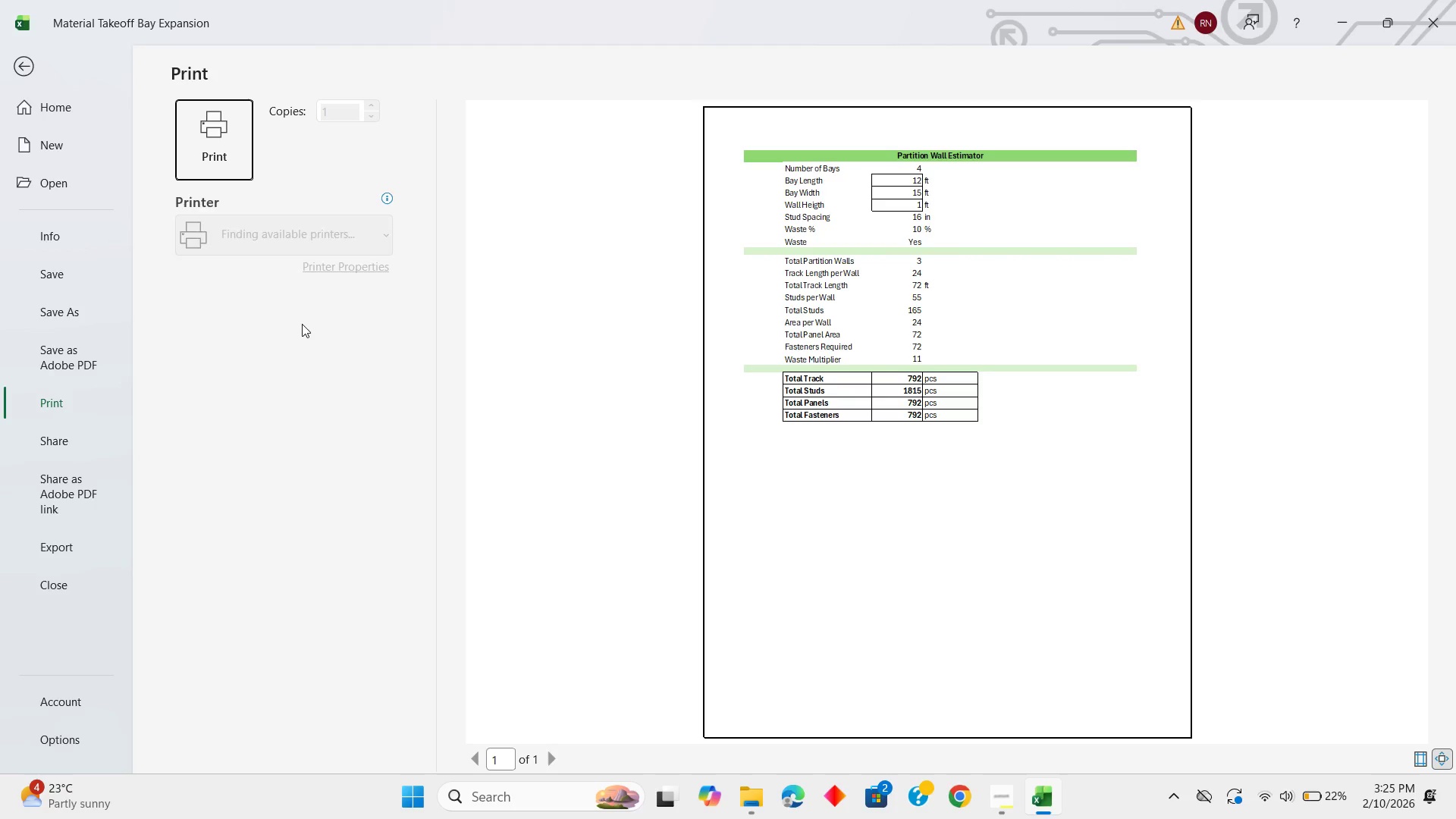 
scroll: coordinate [302, 324], scroll_direction: up, amount: 1.0
 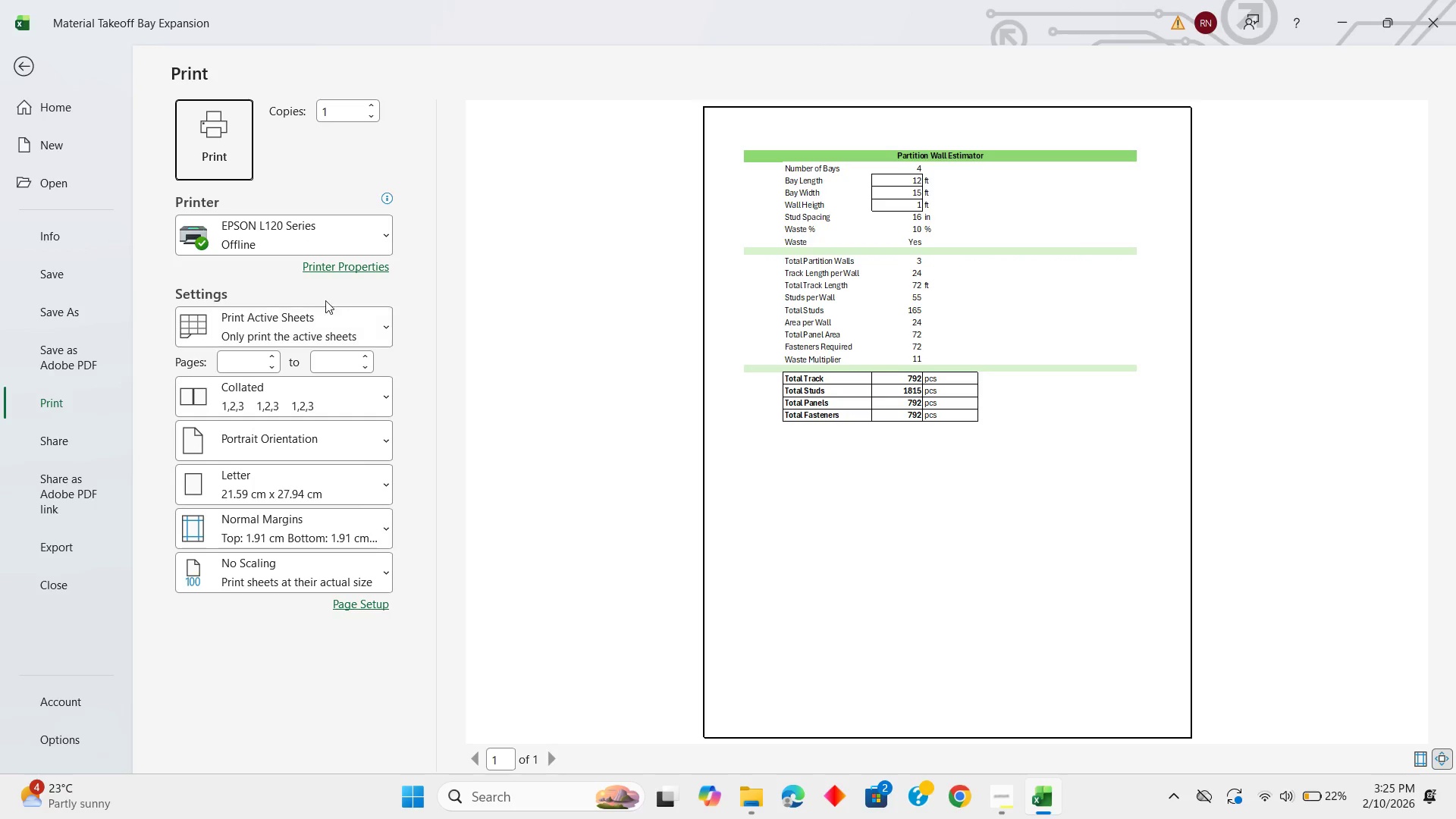 
key(Escape)
 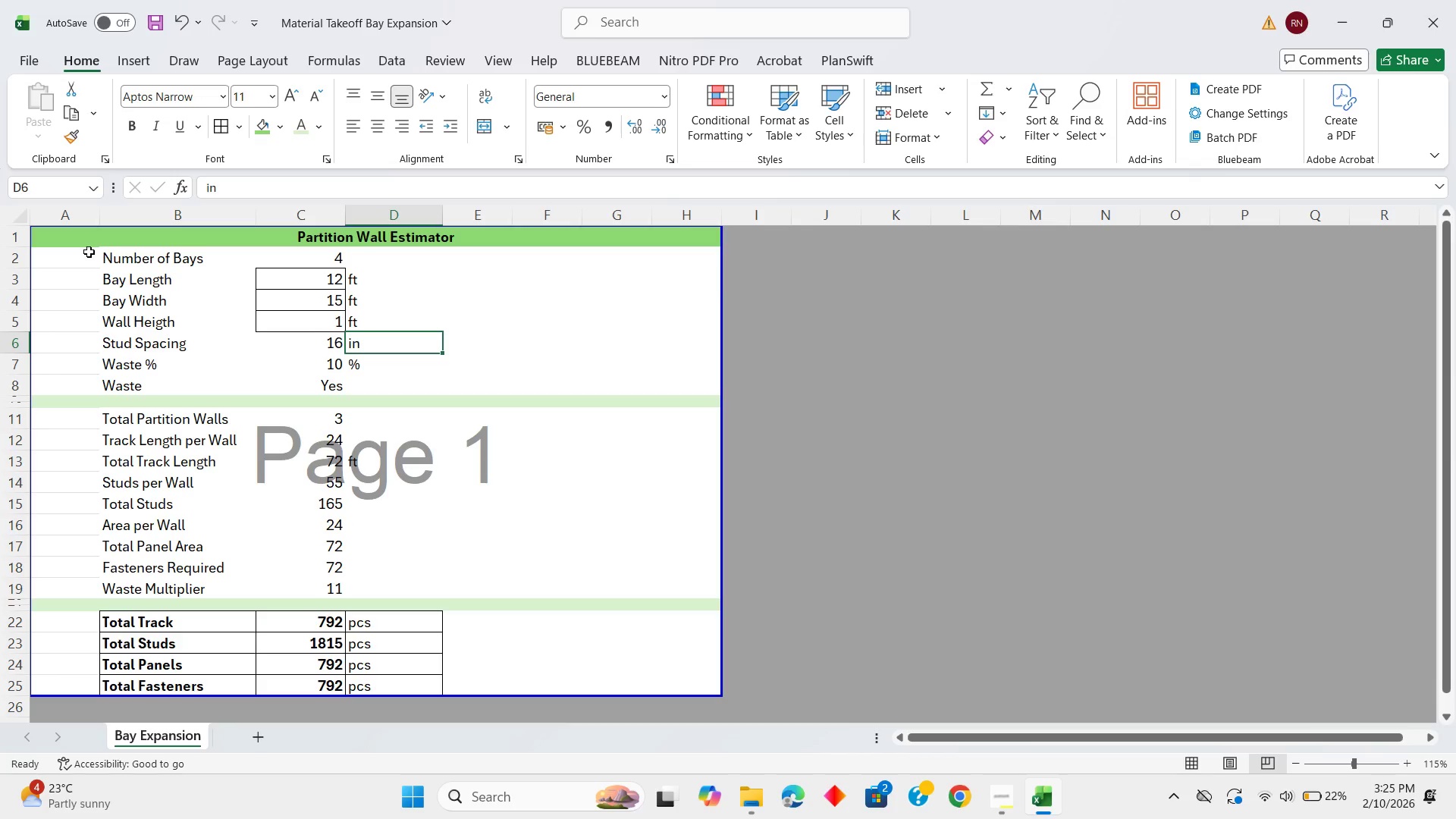 
left_click_drag(start_coordinate=[86, 253], to_coordinate=[52, 381])
 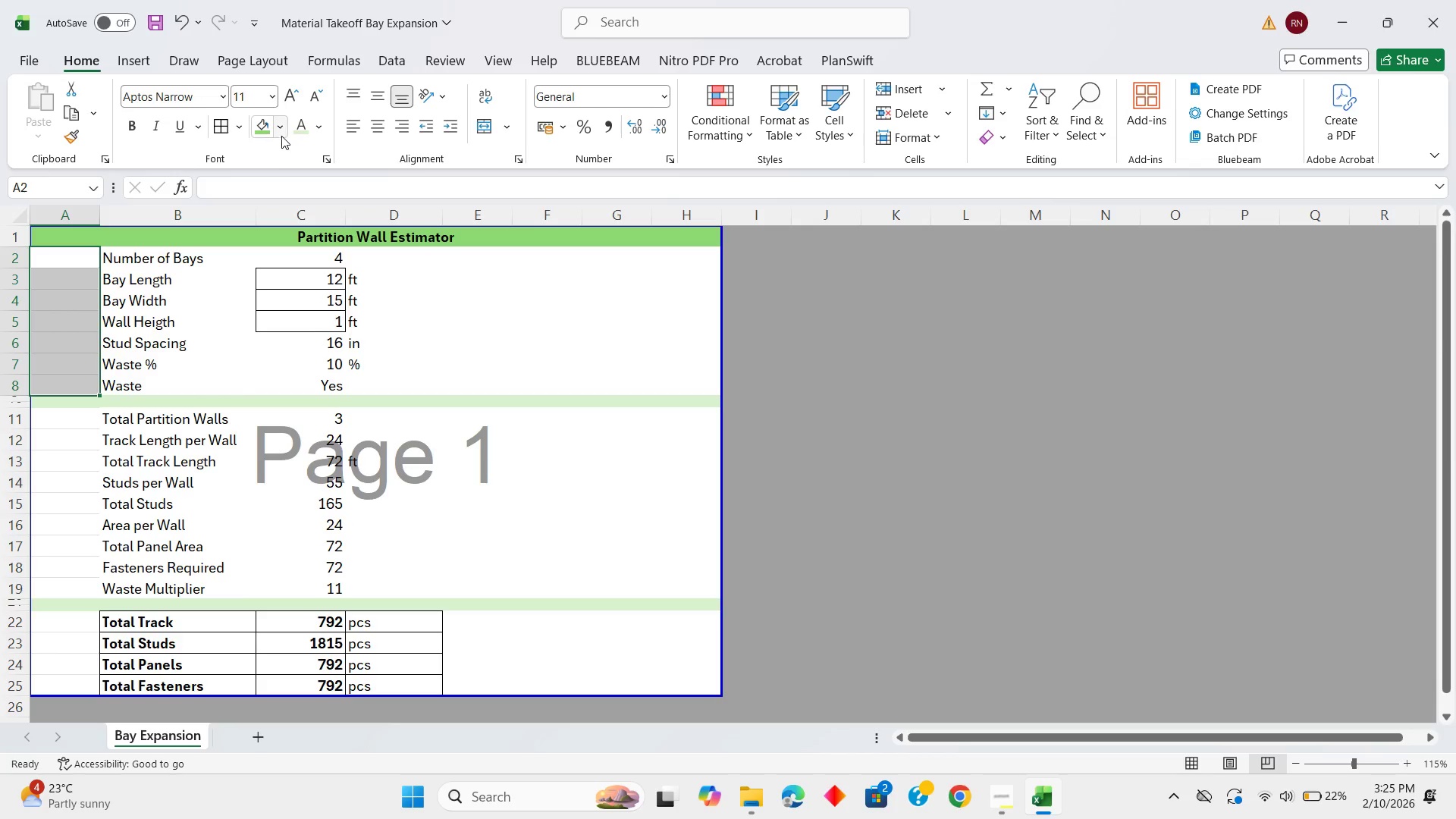 
left_click([282, 131])
 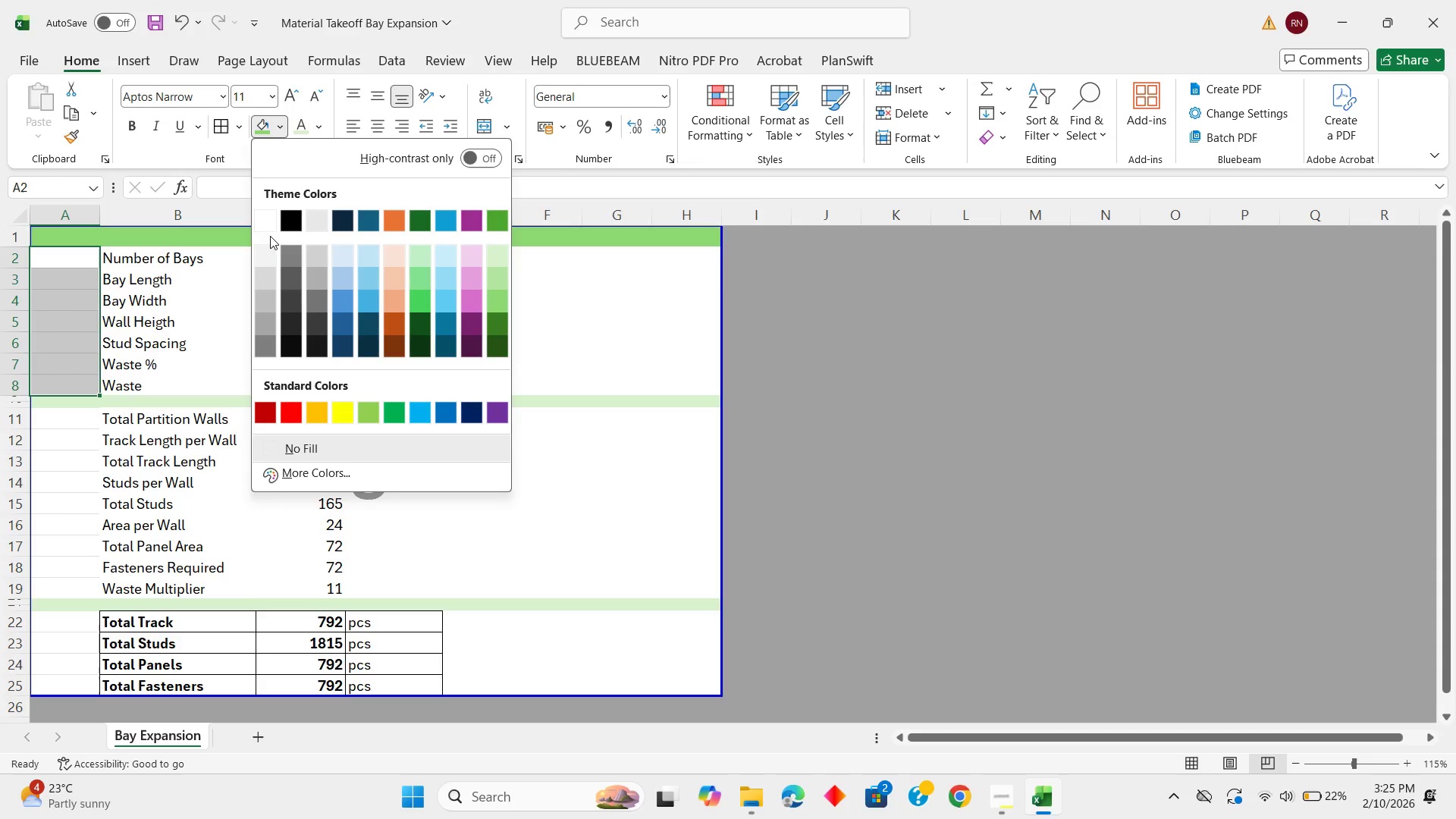 
left_click([269, 228])
 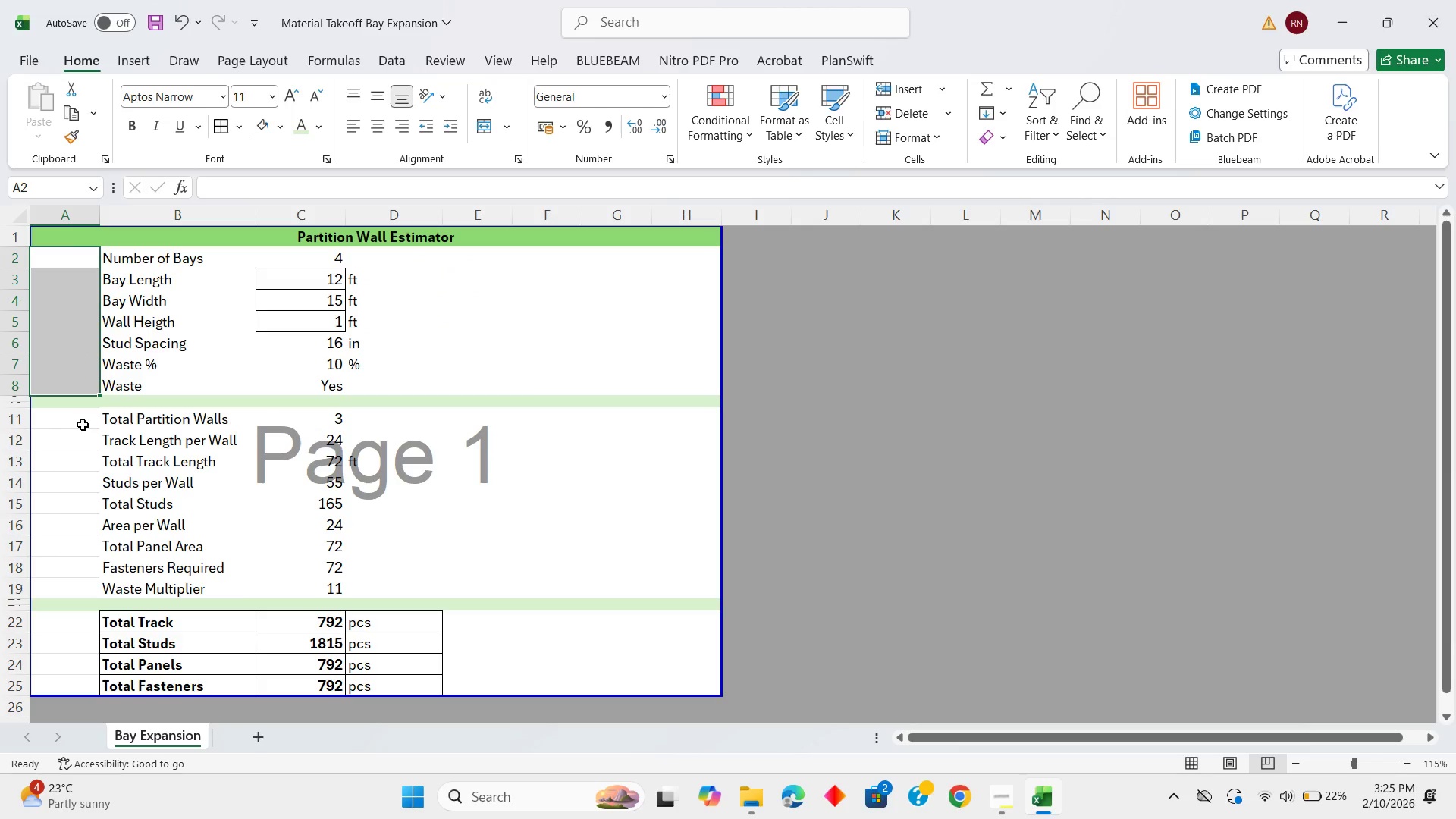 
left_click_drag(start_coordinate=[83, 422], to_coordinate=[65, 587])
 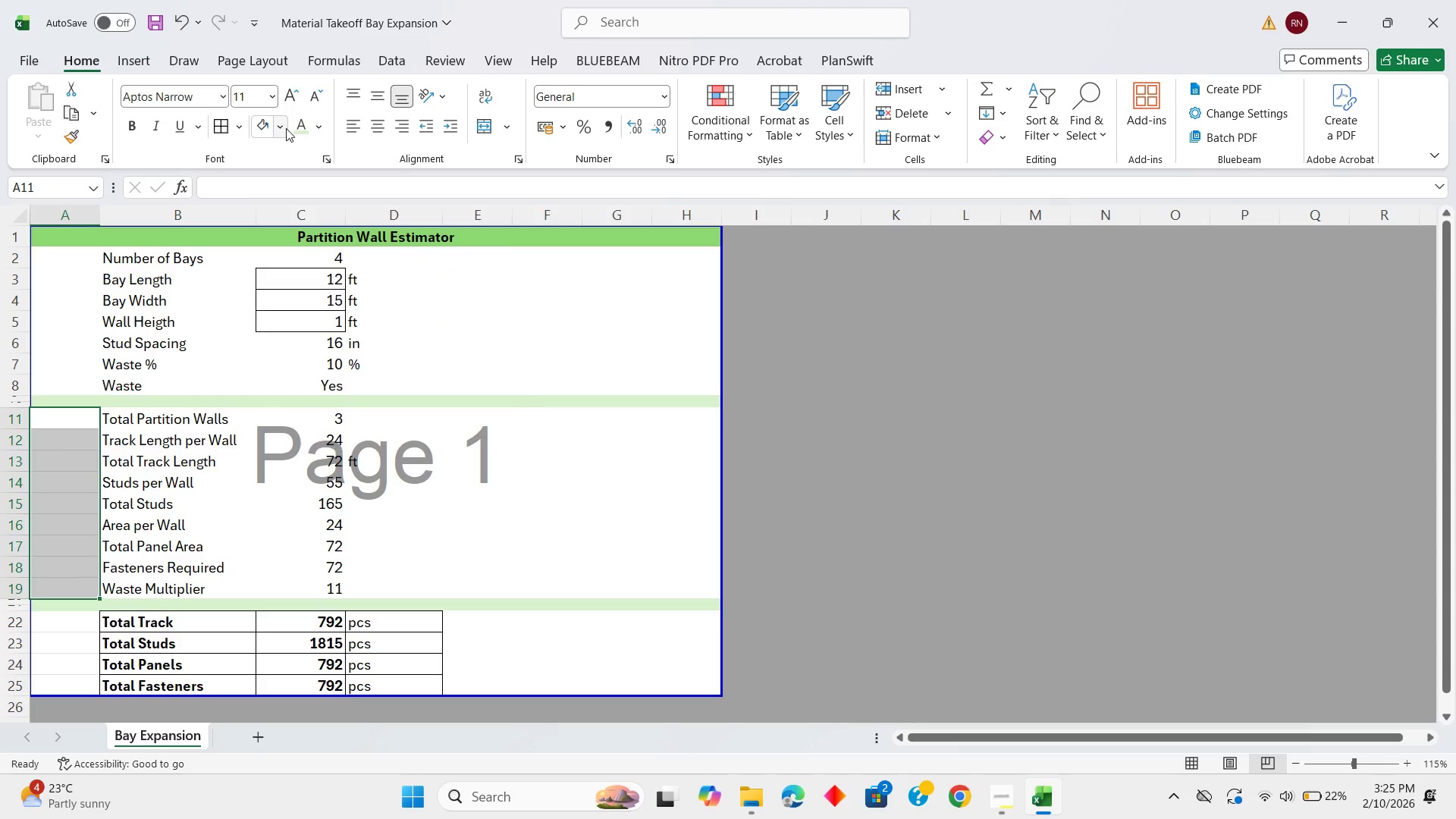 
left_click([270, 132])
 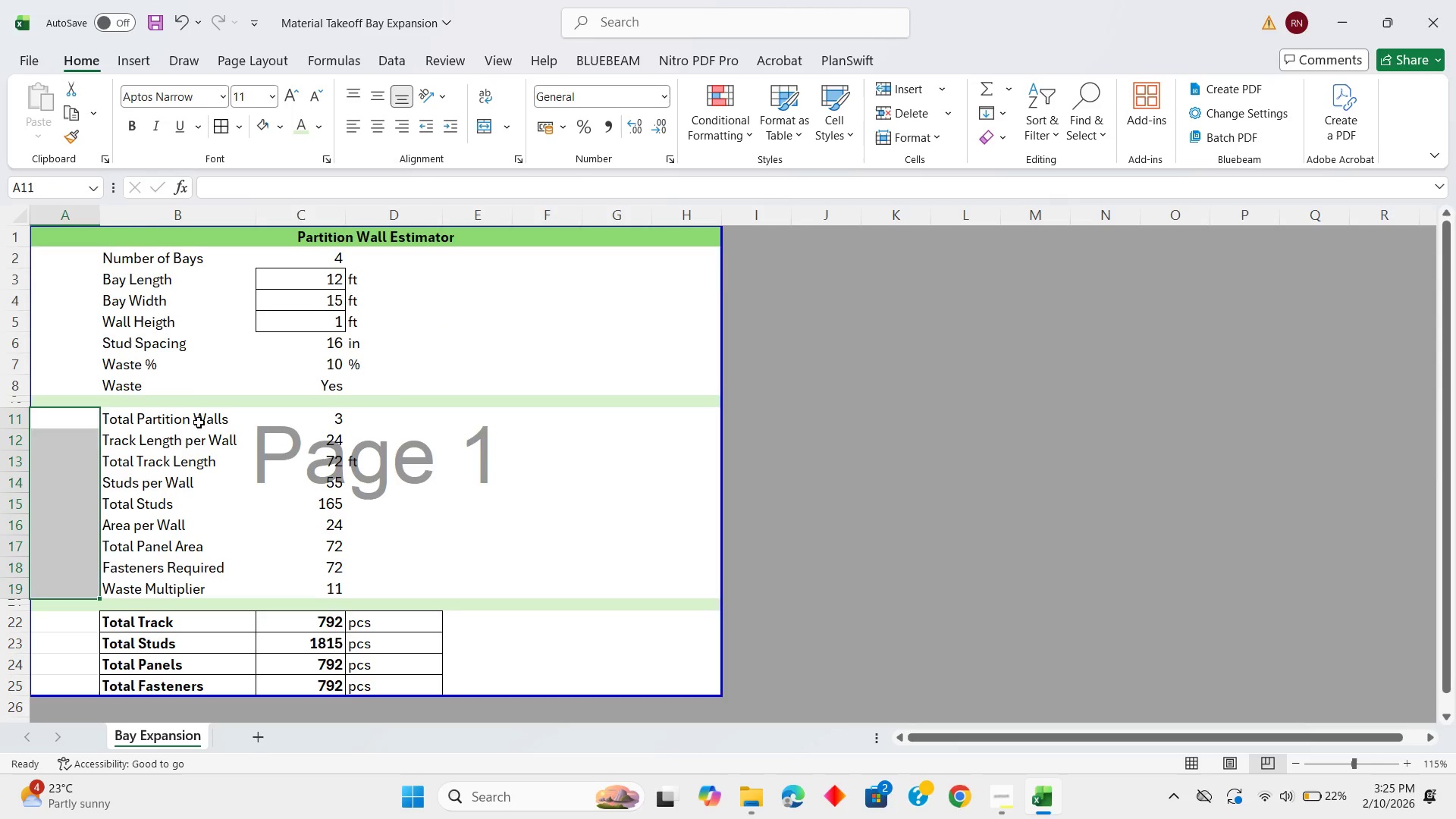 
scroll: coordinate [191, 451], scroll_direction: down, amount: 6.0
 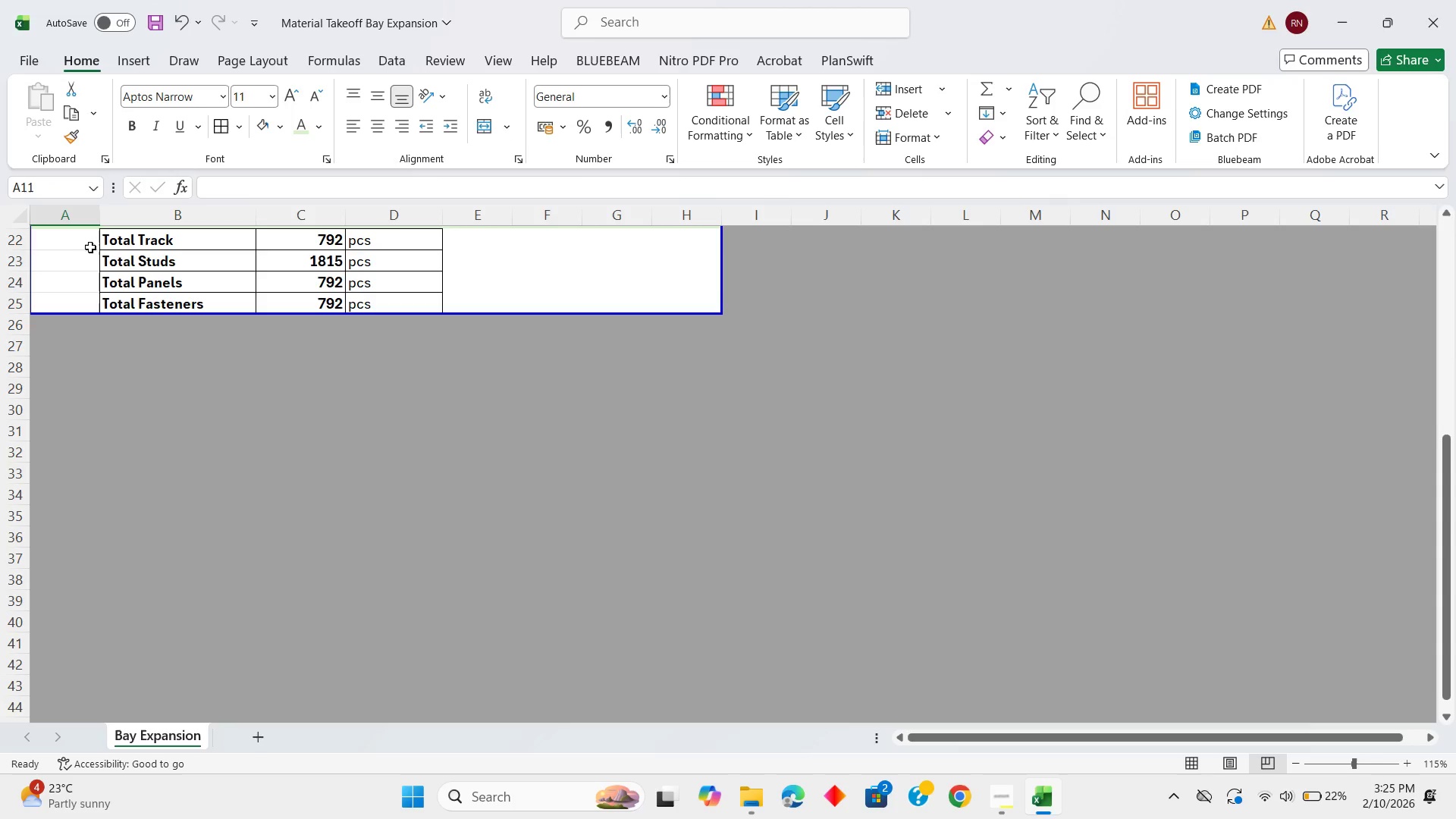 
left_click_drag(start_coordinate=[88, 241], to_coordinate=[79, 302])
 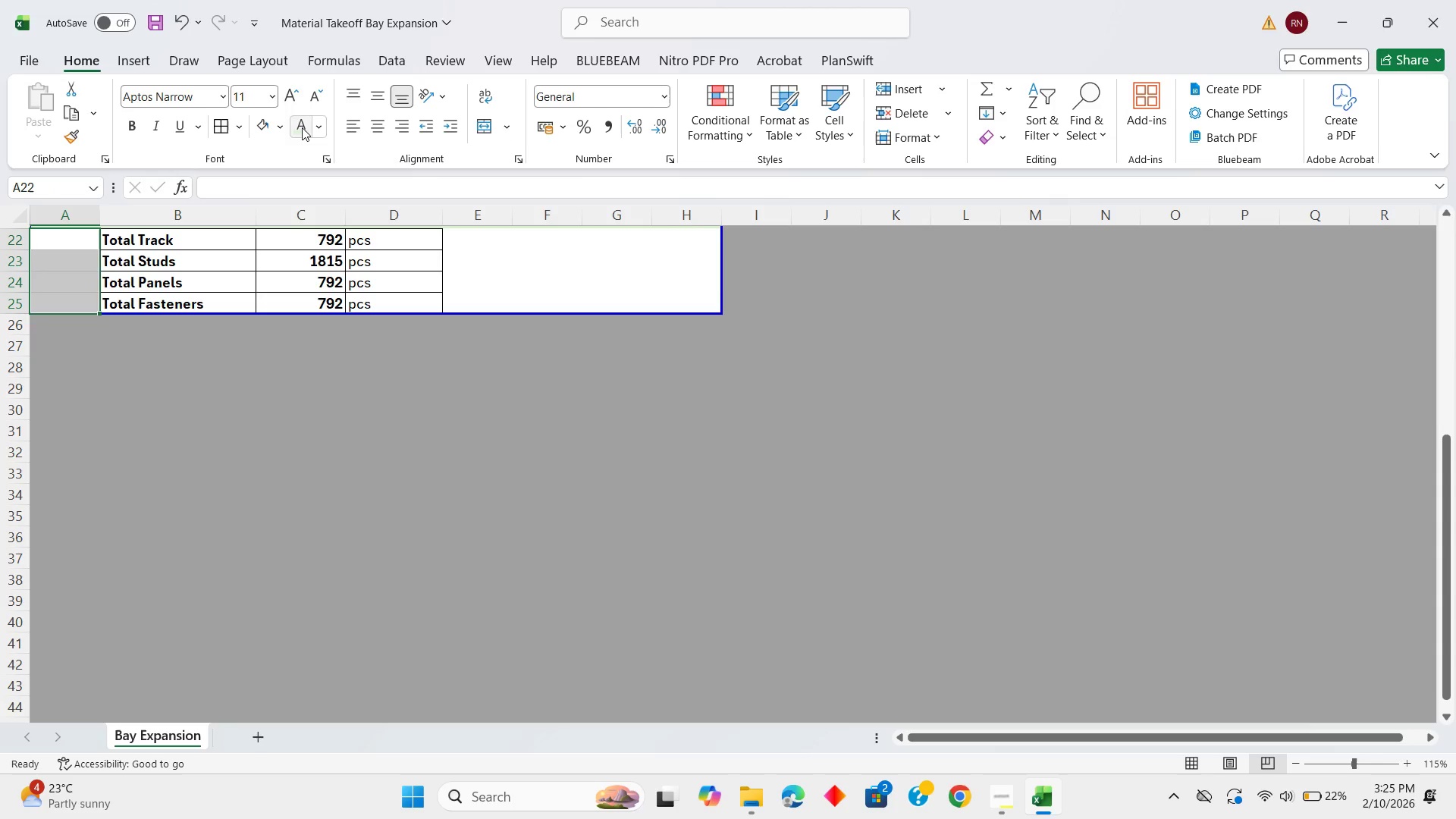 
double_click([272, 461])
 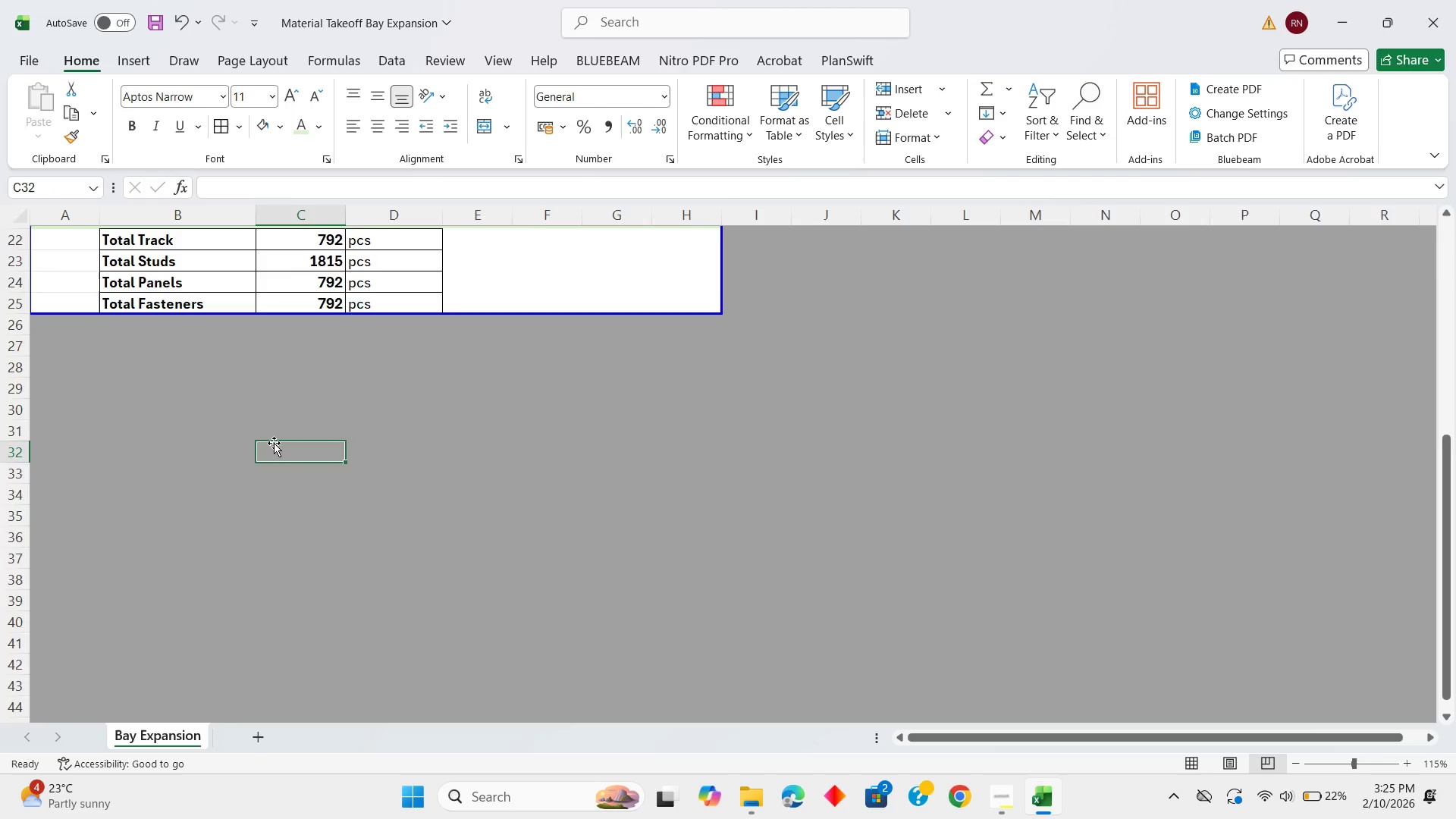 
scroll: coordinate [273, 443], scroll_direction: up, amount: 4.0
 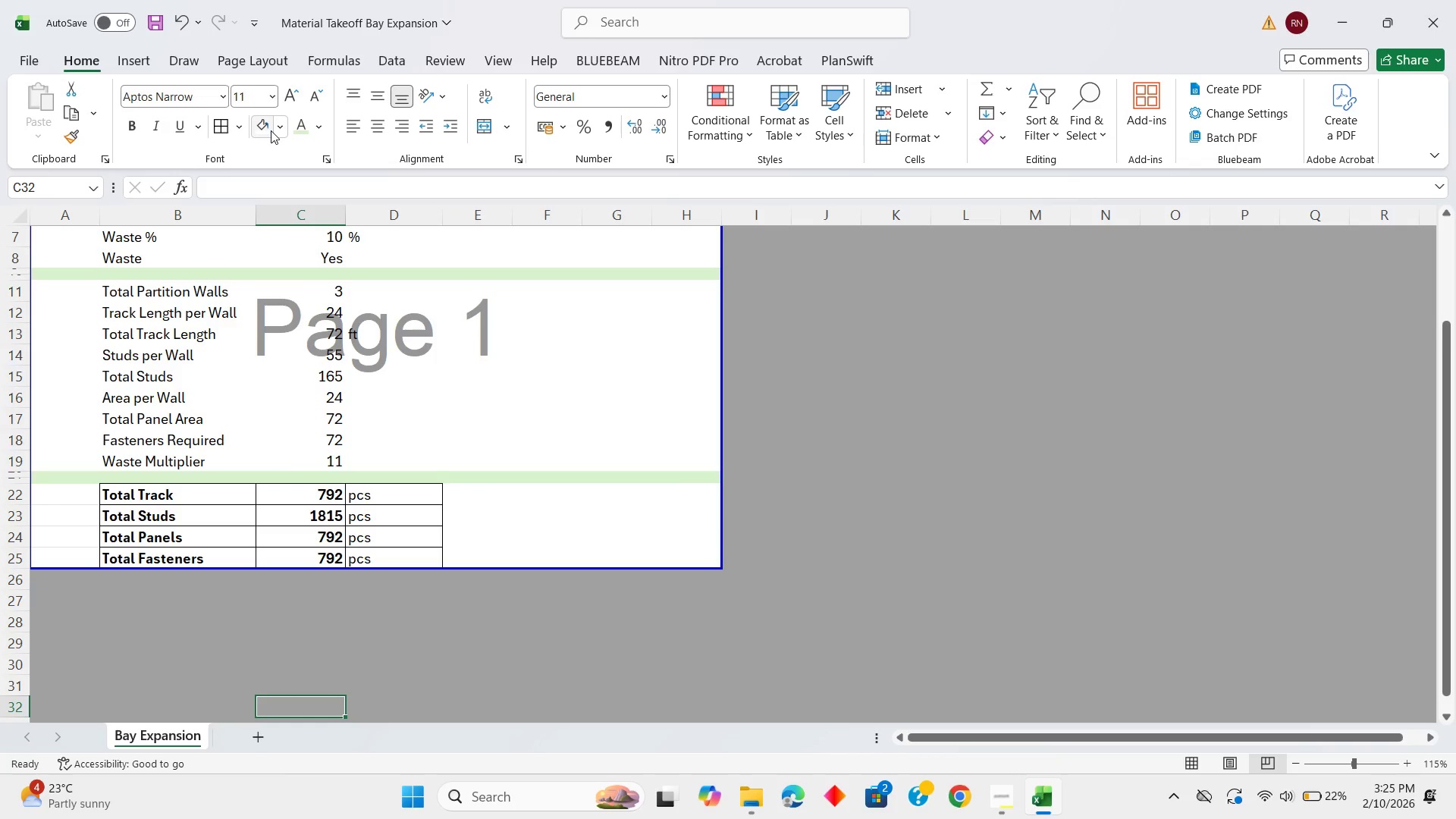 
left_click([271, 130])
 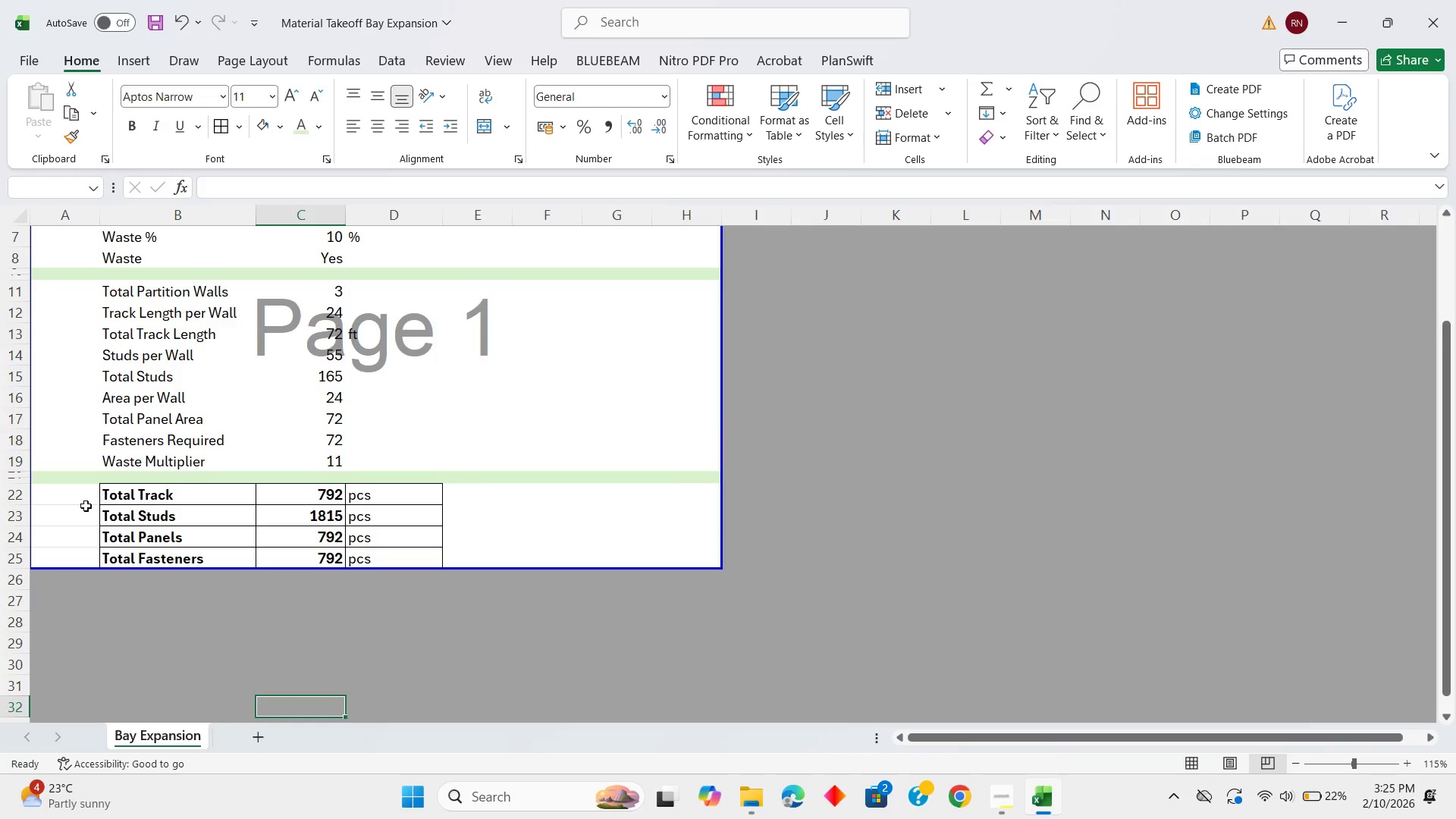 
left_click_drag(start_coordinate=[68, 499], to_coordinate=[65, 552])
 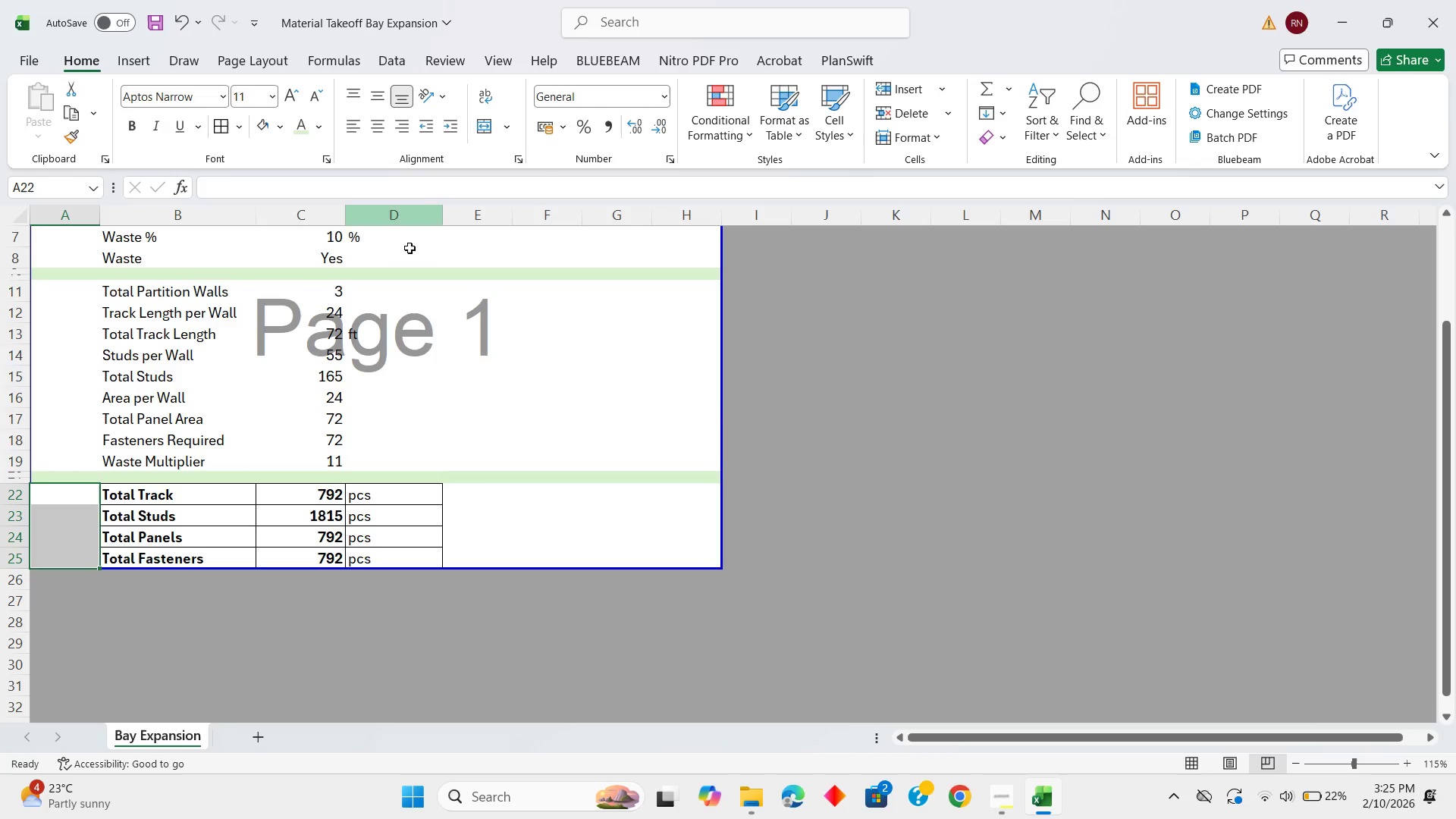 
double_click([840, 449])
 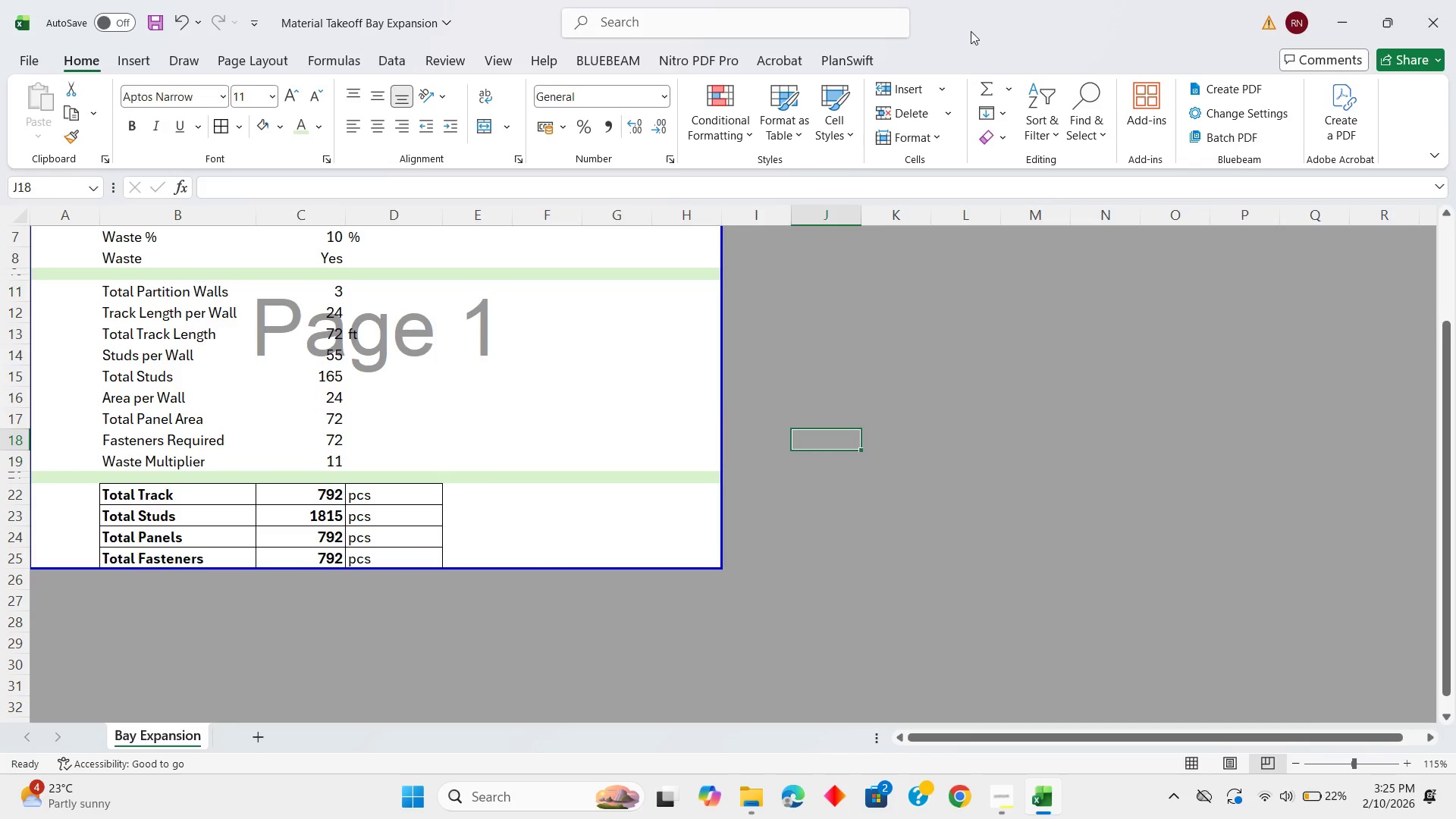 
left_click_drag(start_coordinate=[973, 30], to_coordinate=[1455, 298])
 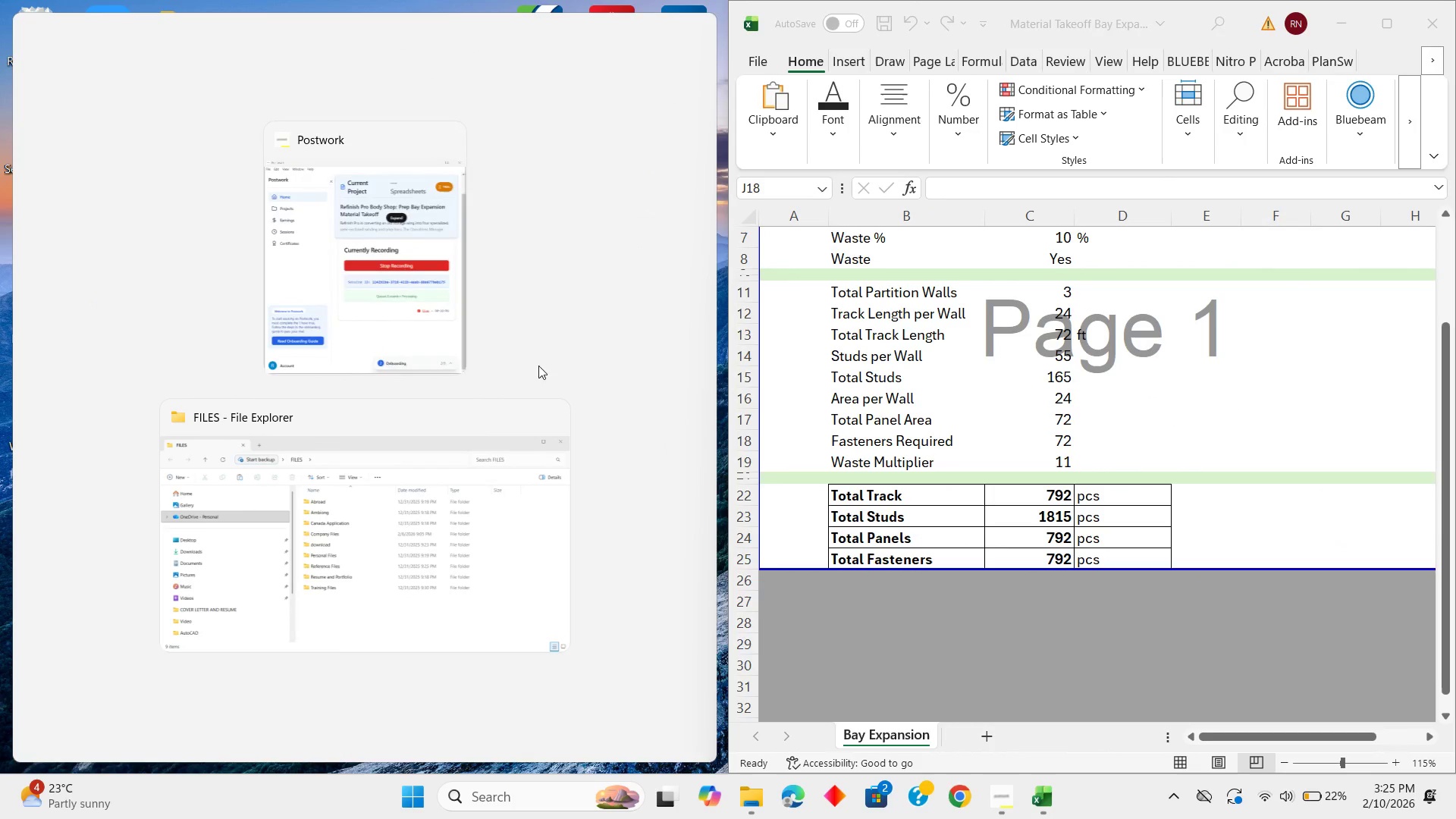 
left_click([410, 310])